 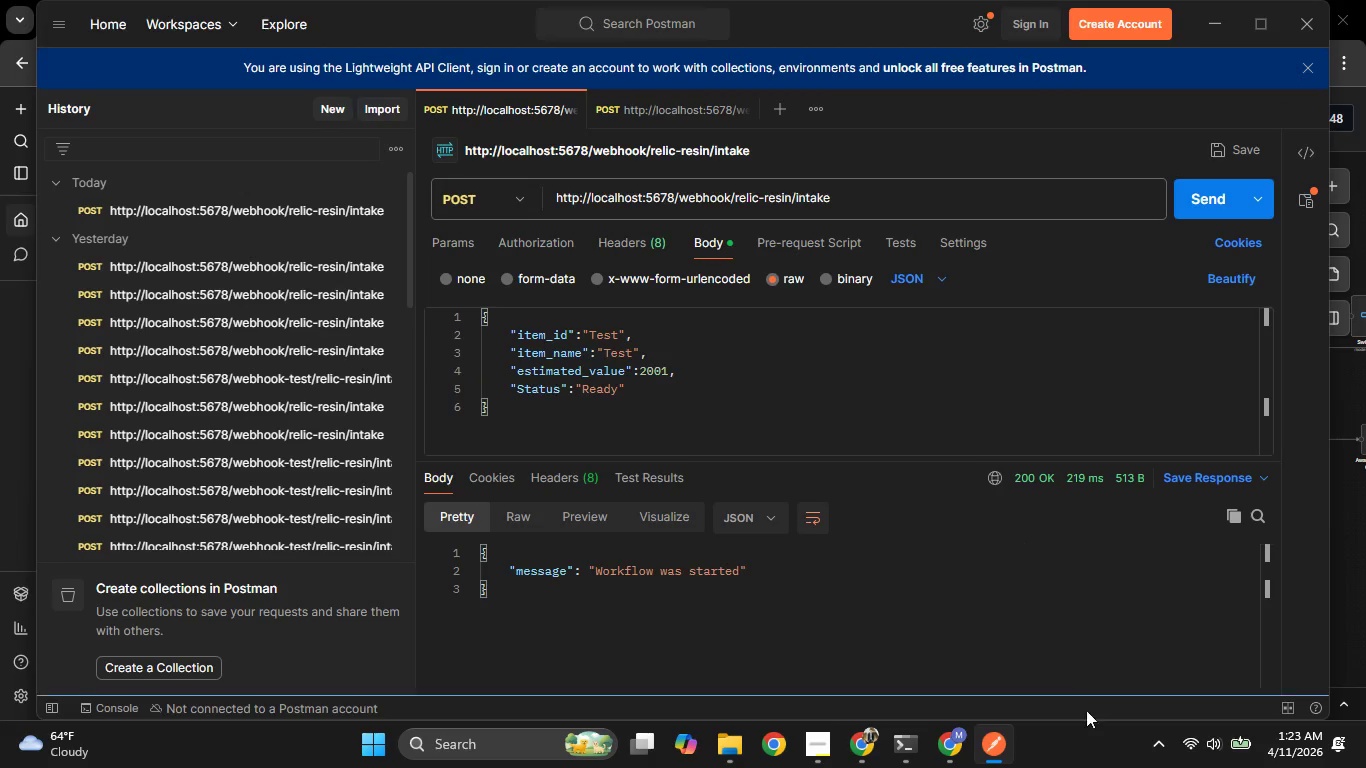 
scroll: coordinate [252, 493], scroll_direction: down, amount: 1.0
 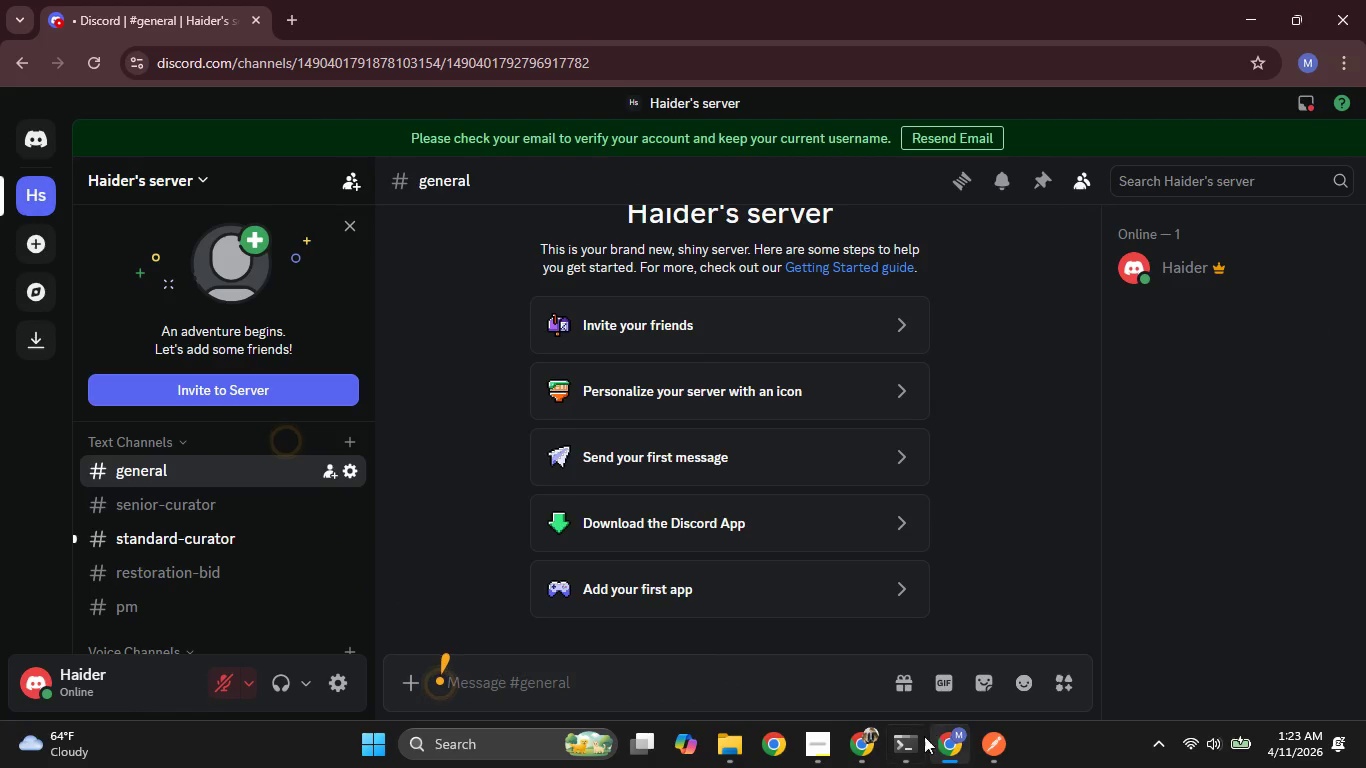 
left_click([851, 738])
 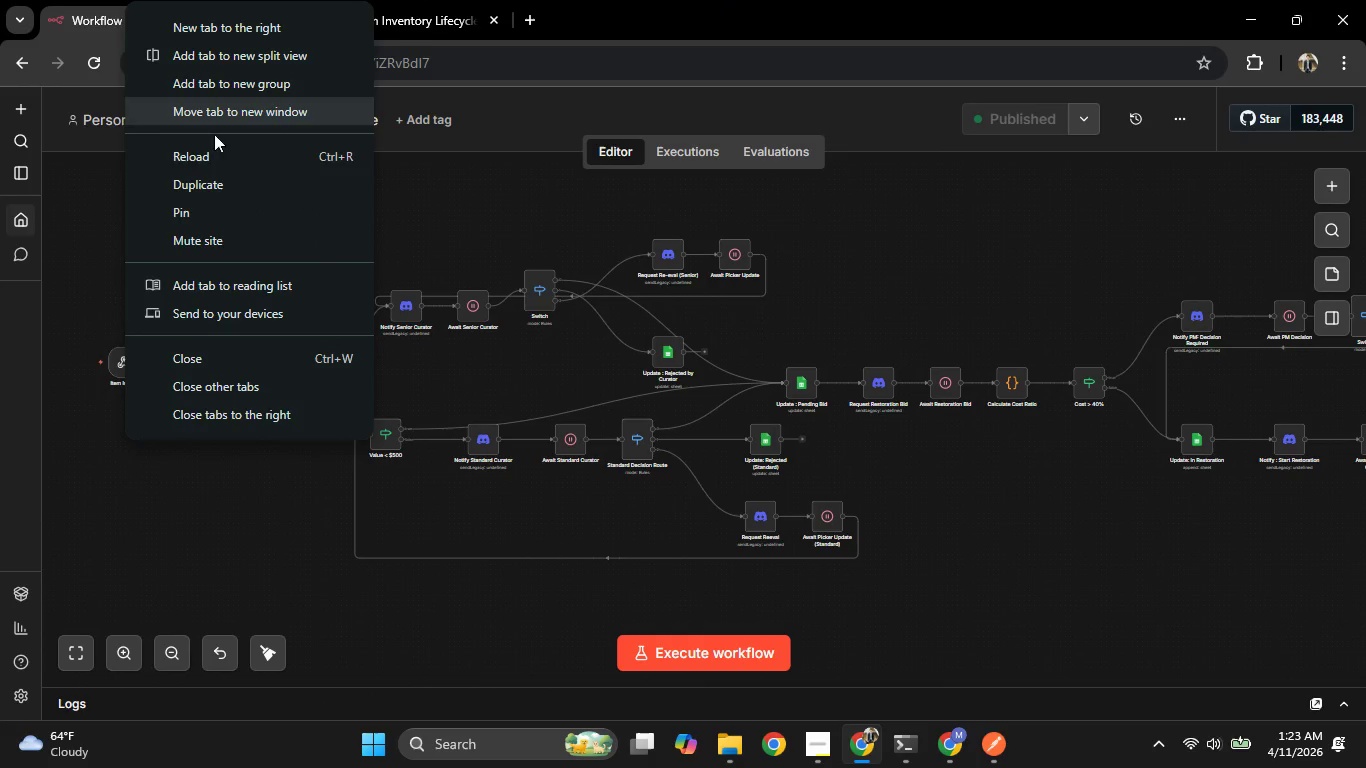 
left_click([215, 192])
 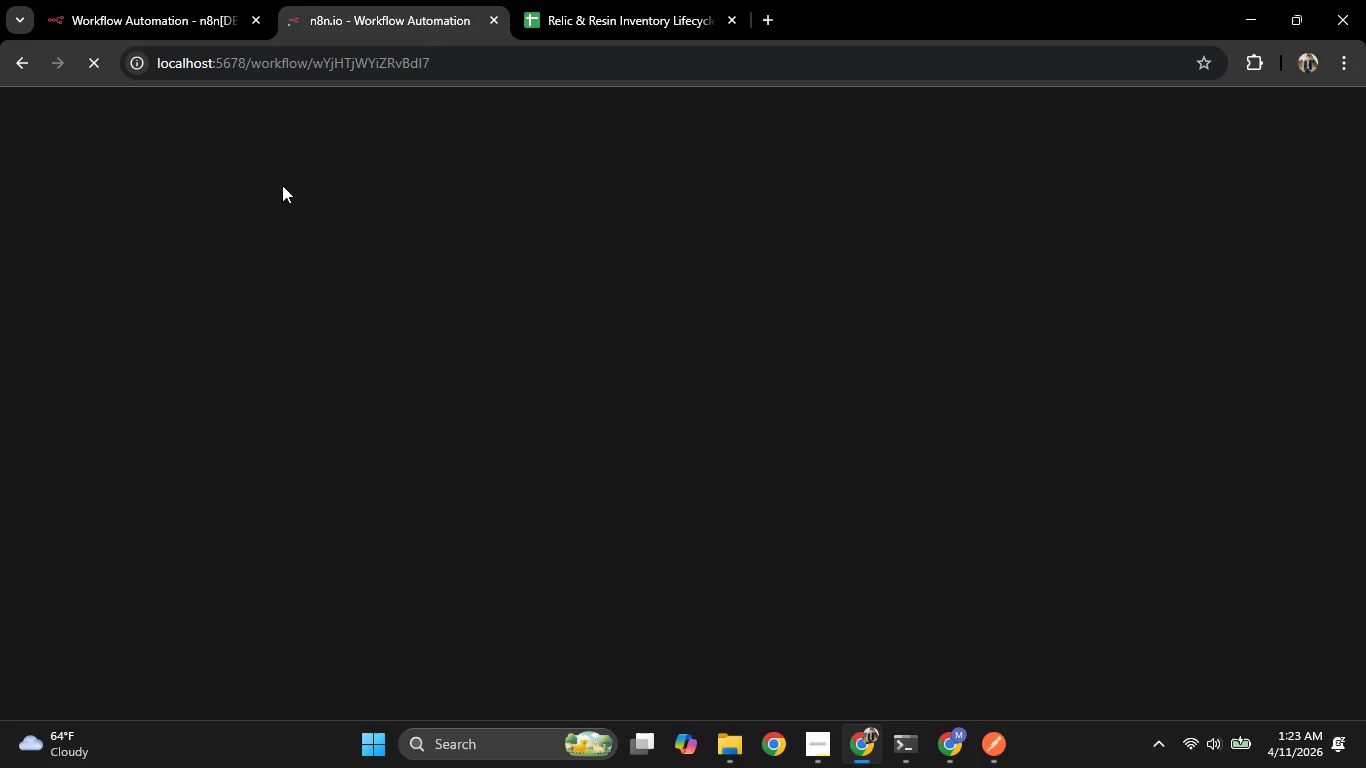 
left_click([489, 0])
 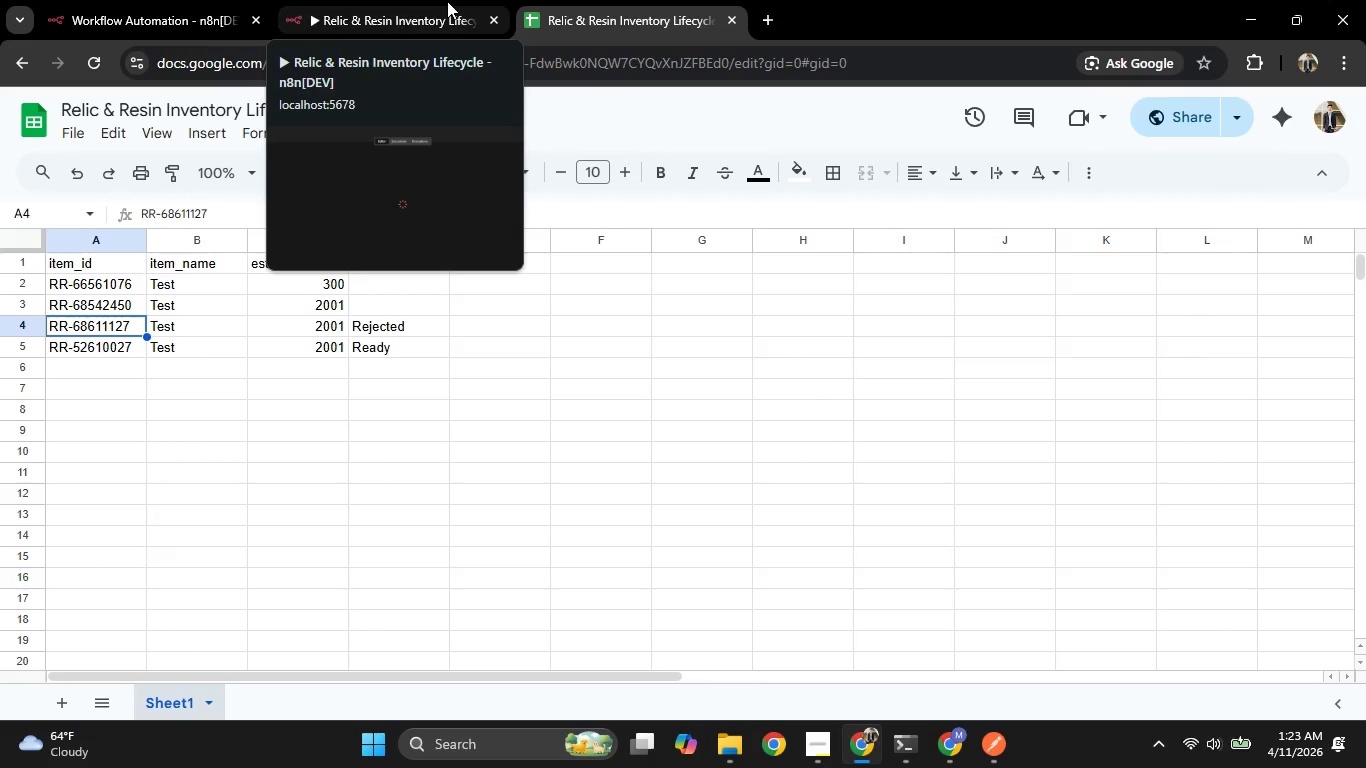 
wait(5.2)
 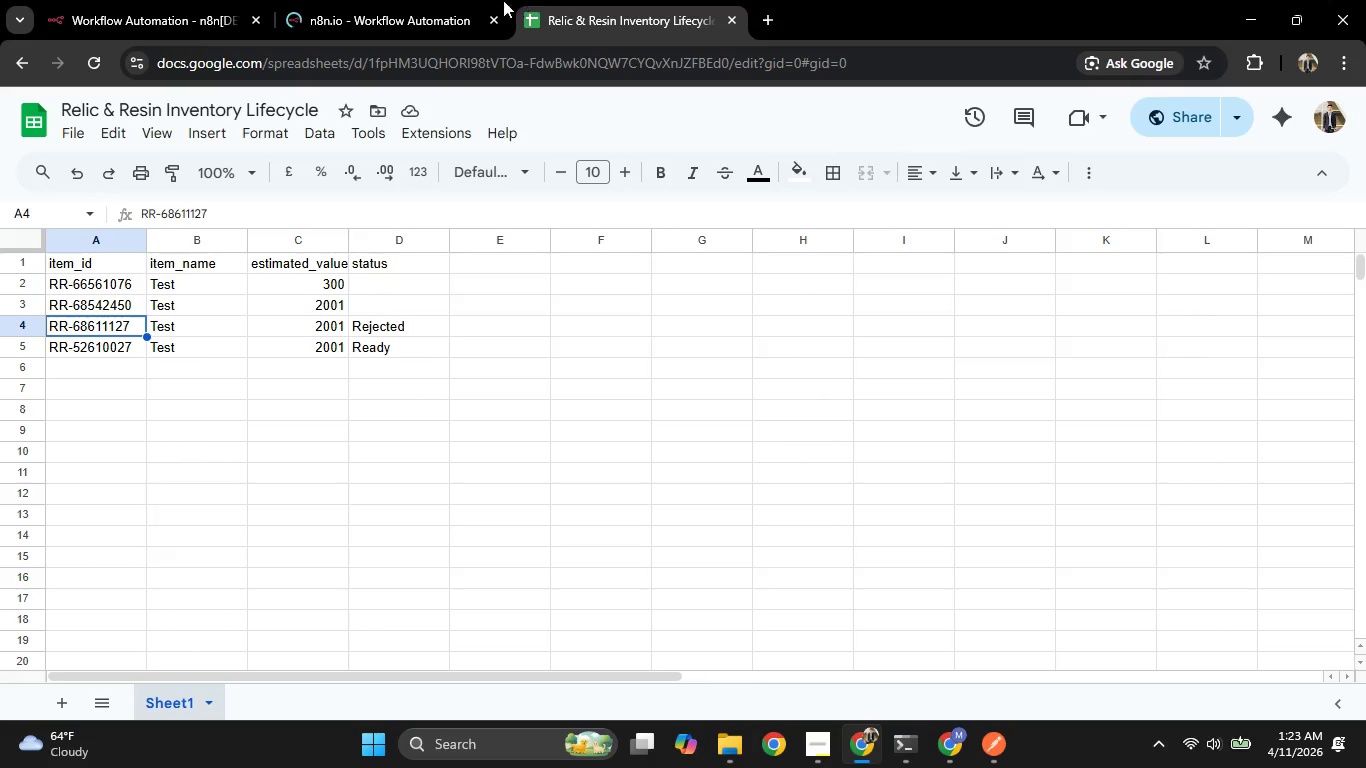 
left_click([447, 1])
 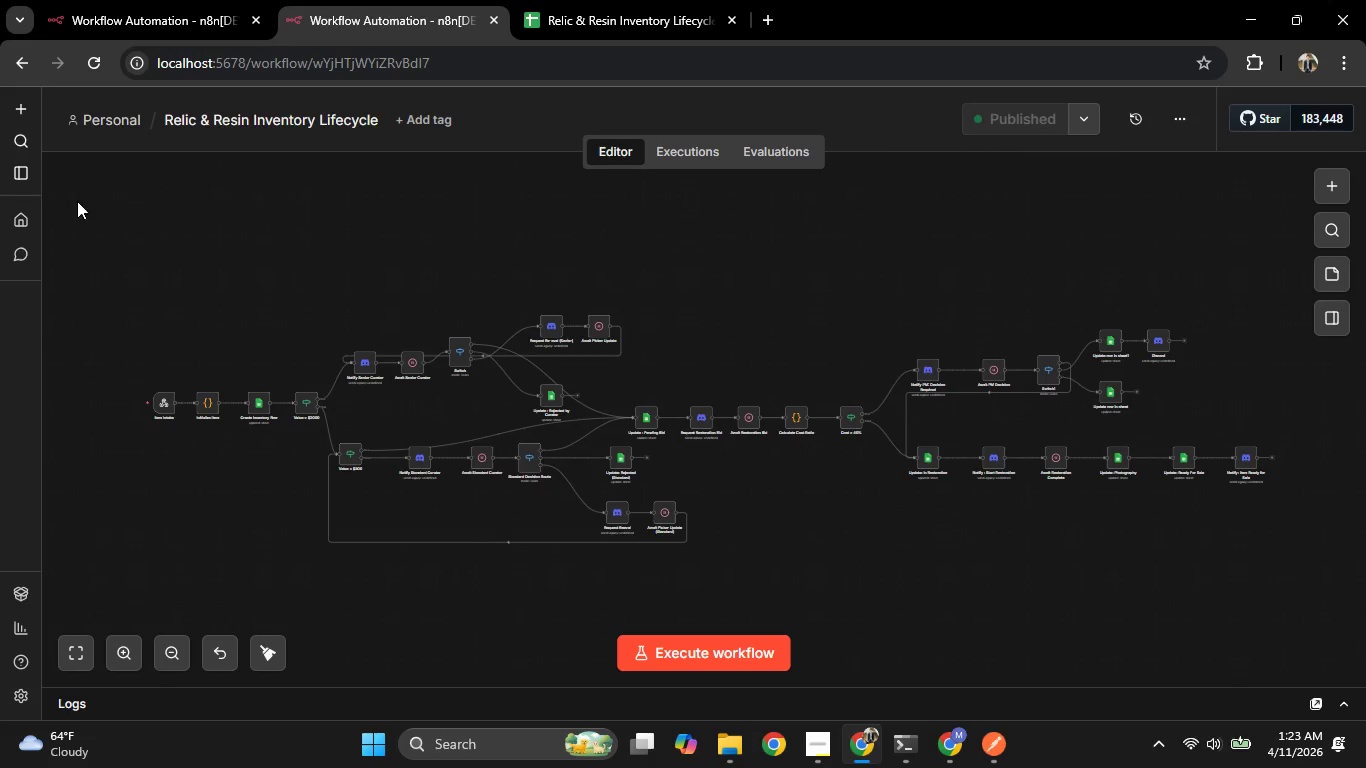 
left_click([25, 212])
 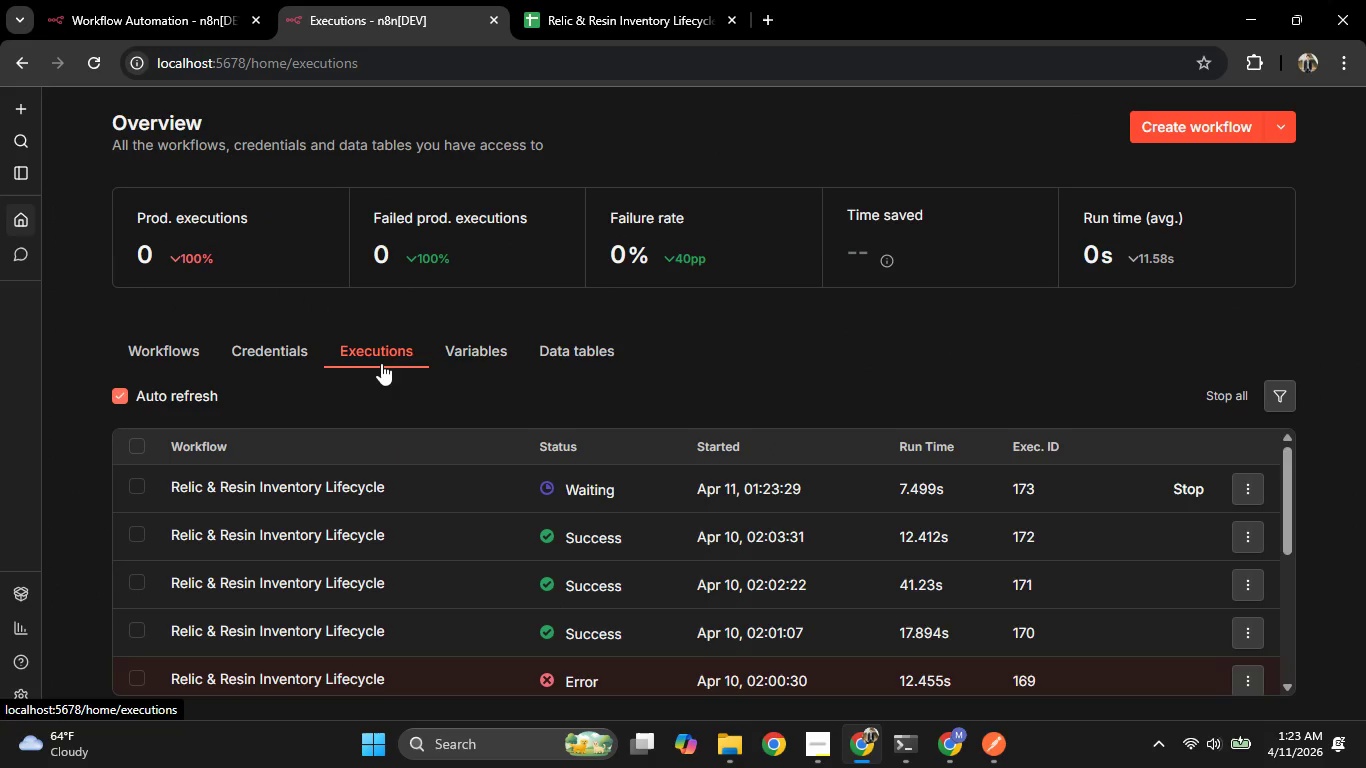 
mouse_move([341, 486])
 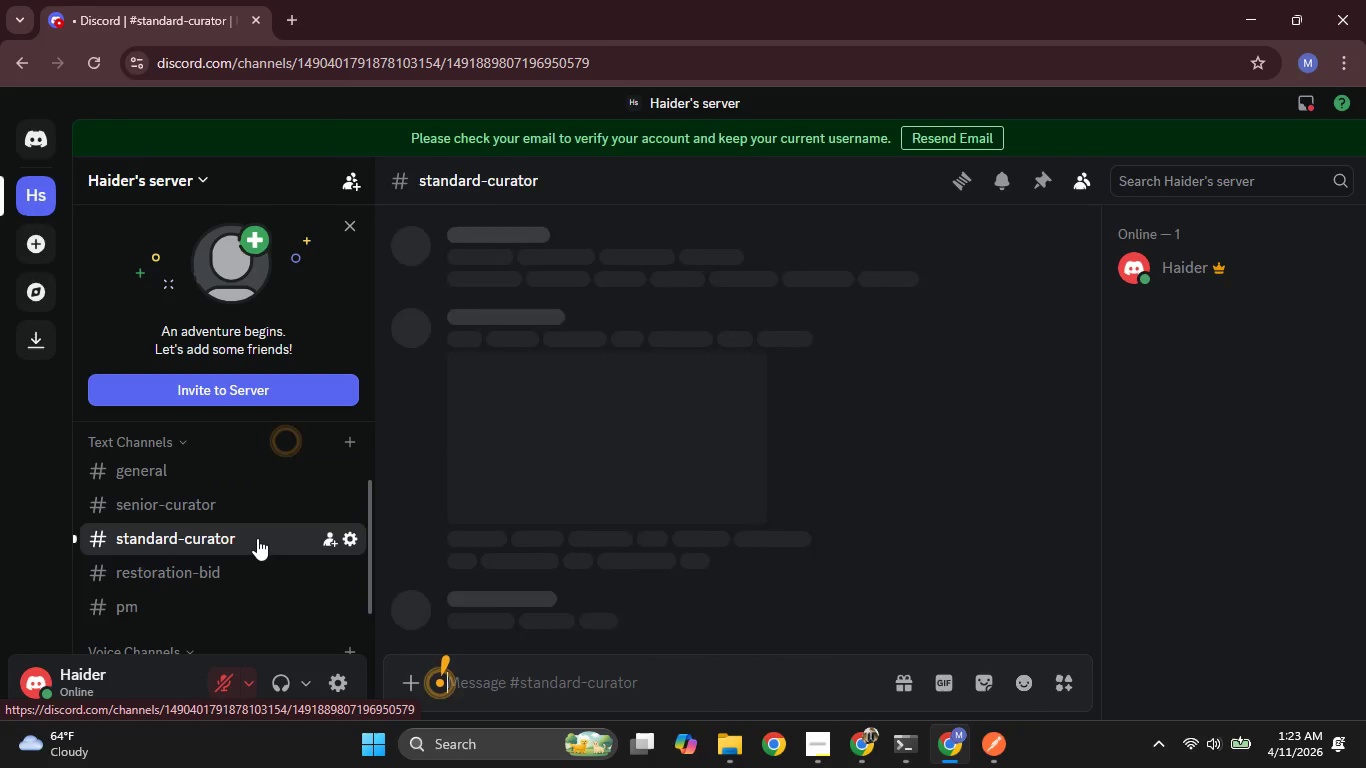 
scroll: coordinate [454, 469], scroll_direction: up, amount: 1.0
 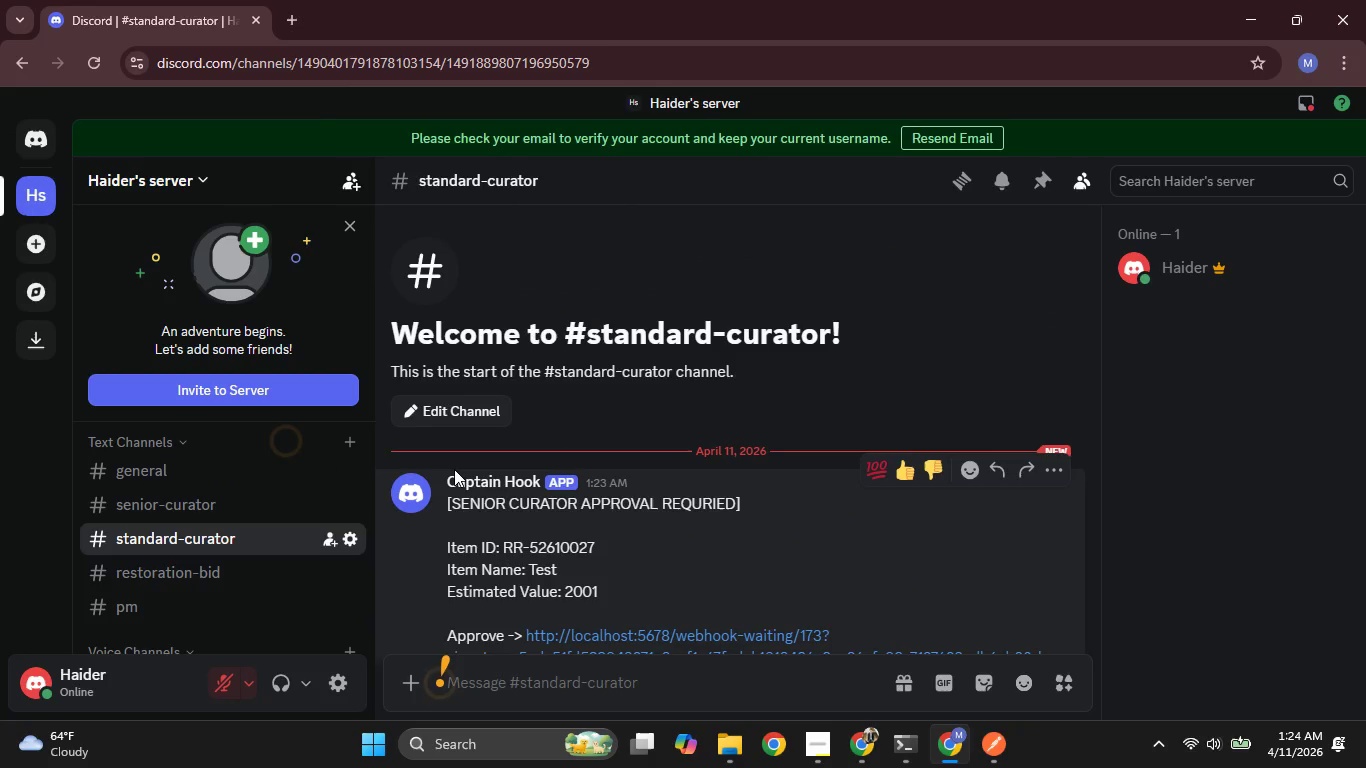 
scroll: coordinate [454, 469], scroll_direction: down, amount: 3.0
 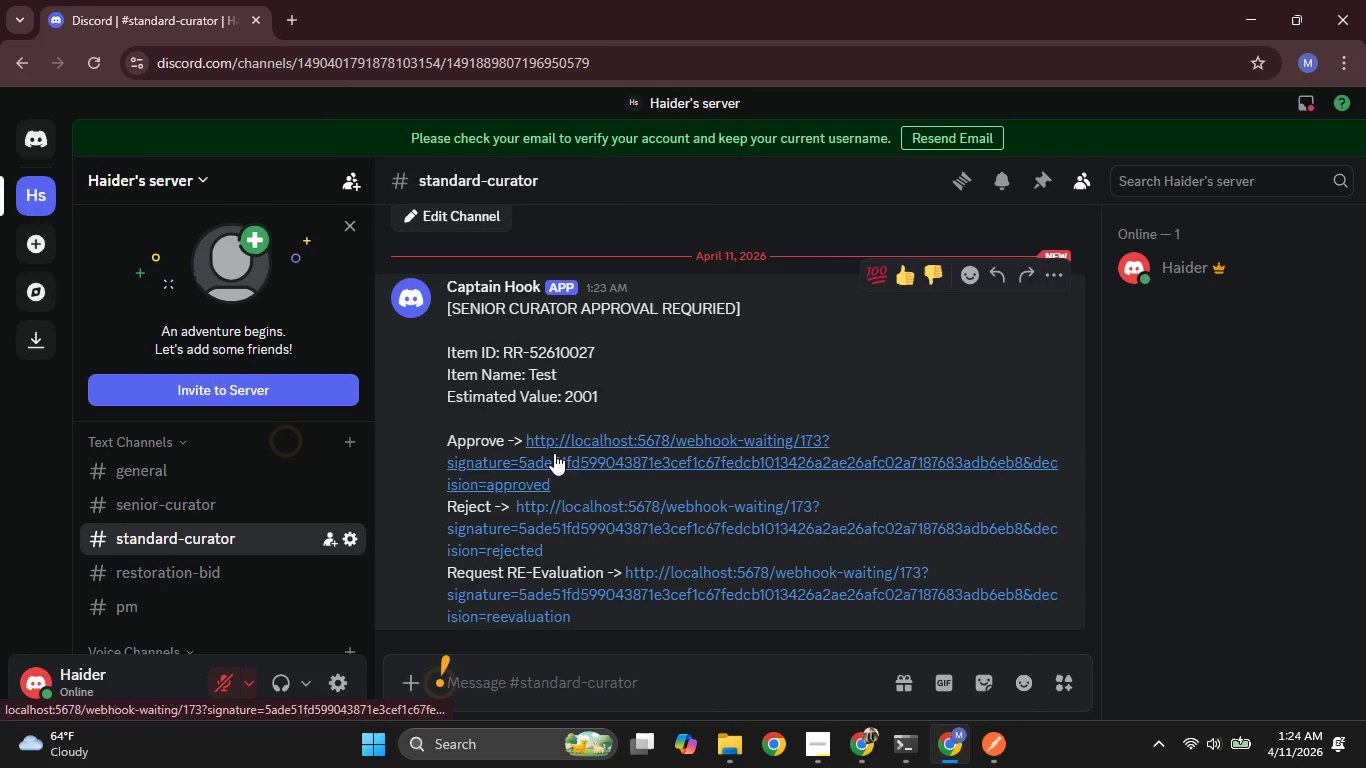 
left_click([567, 452])
 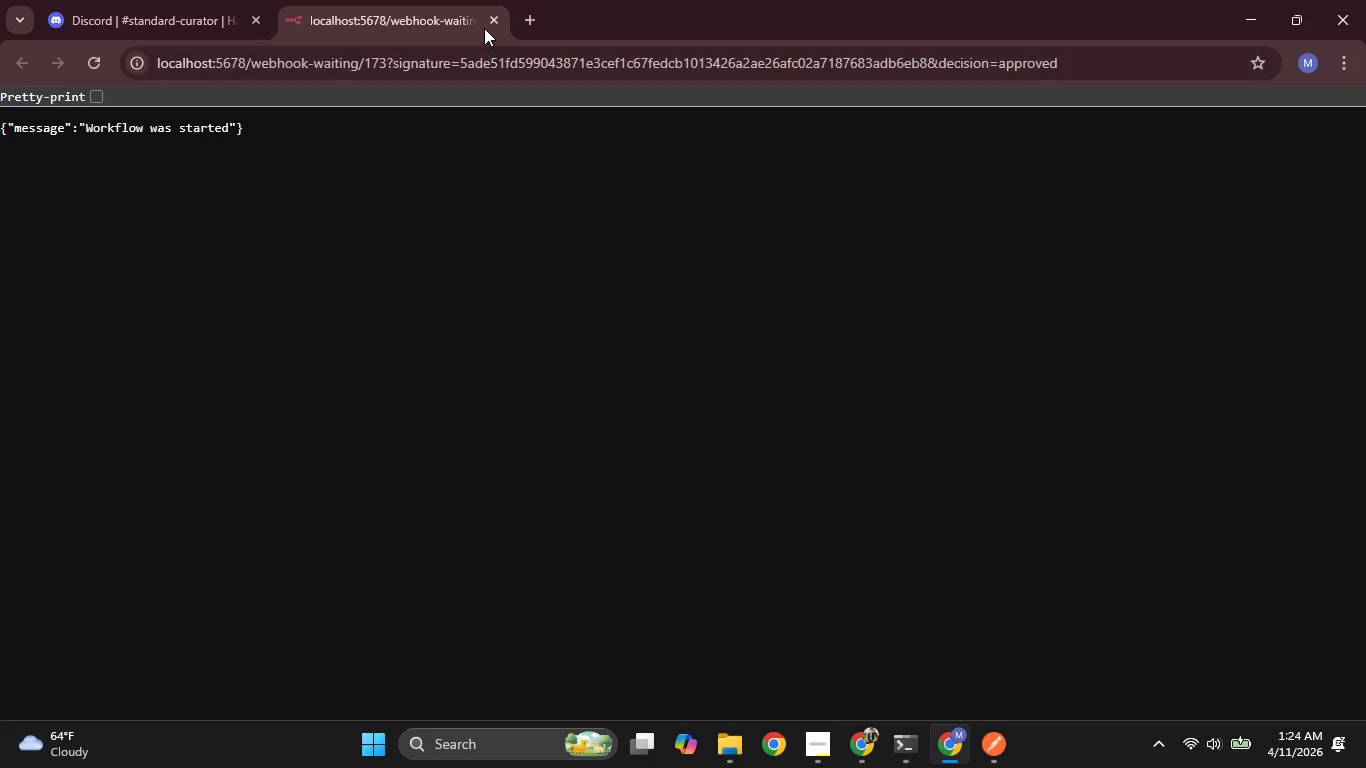 
left_click([492, 19])
 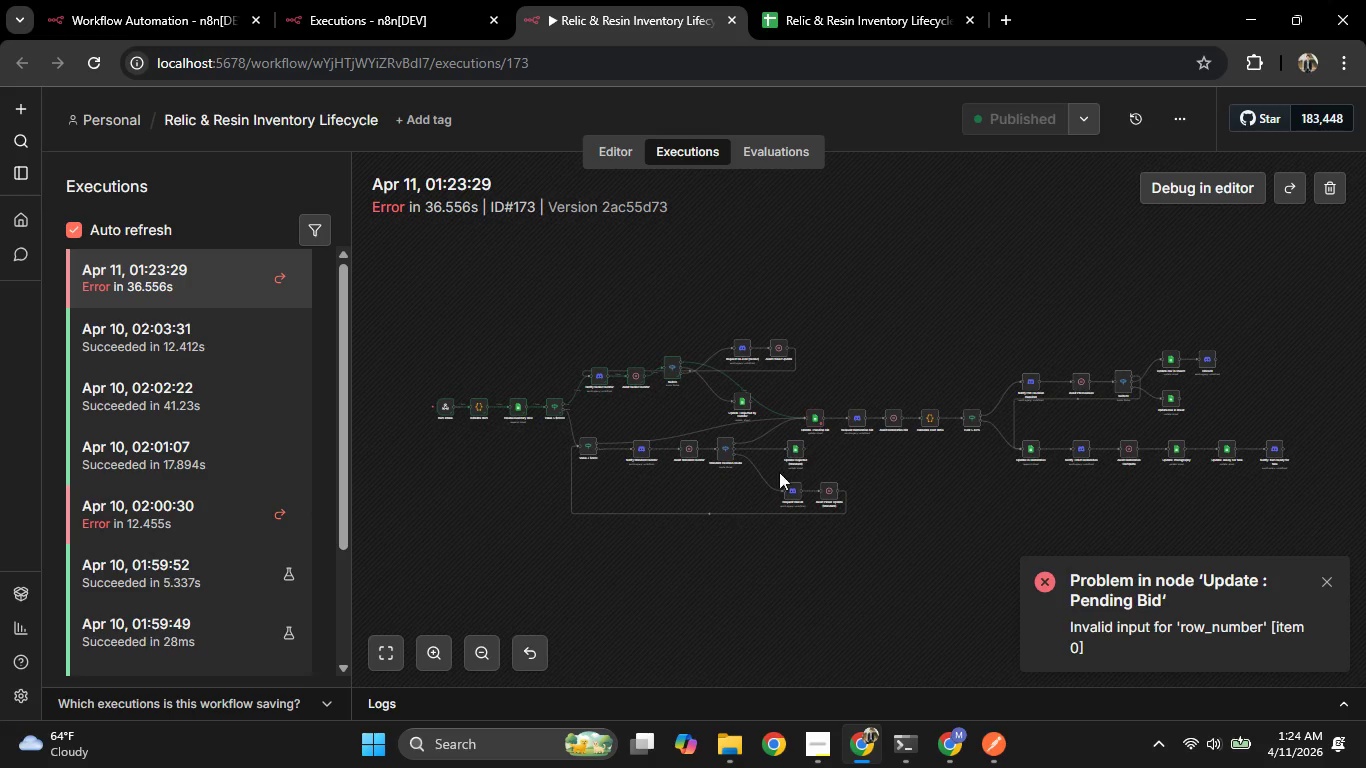 
wait(6.49)
 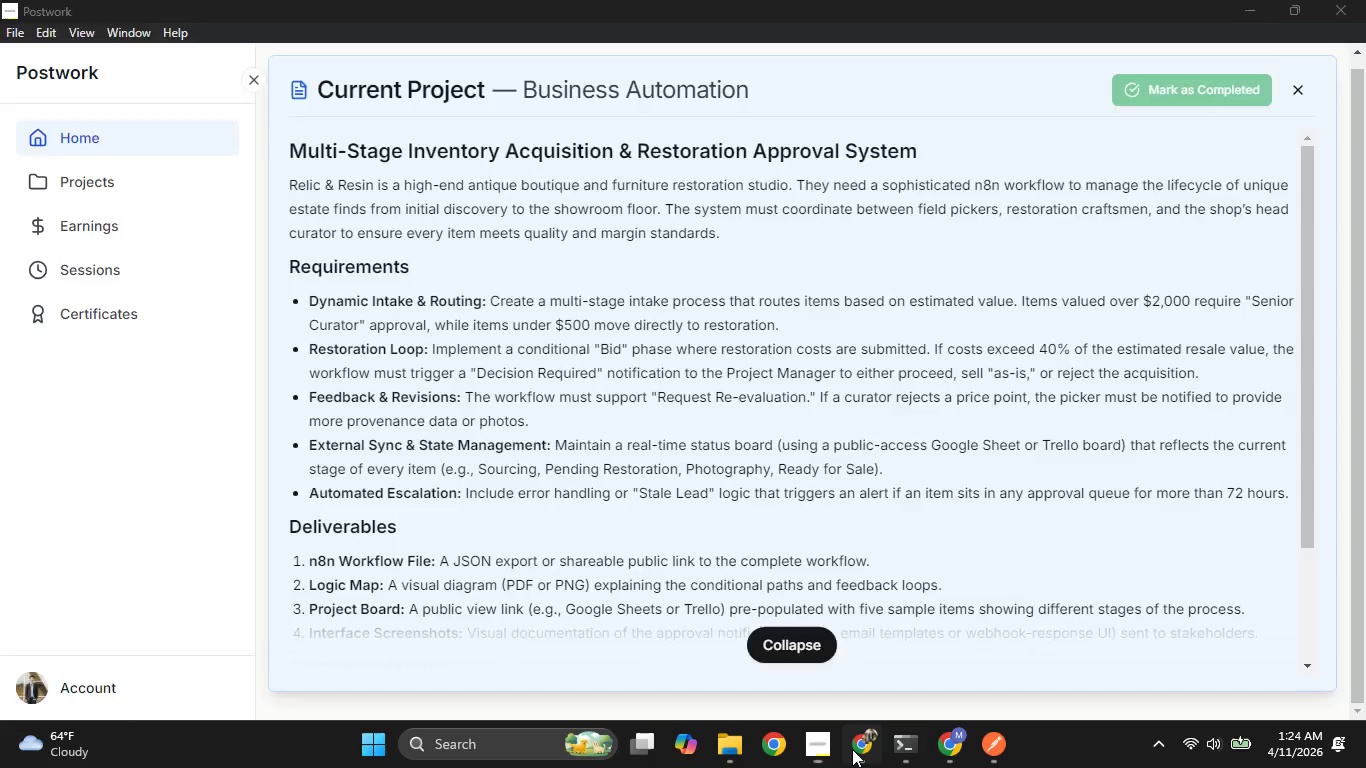 
double_click([812, 418])
 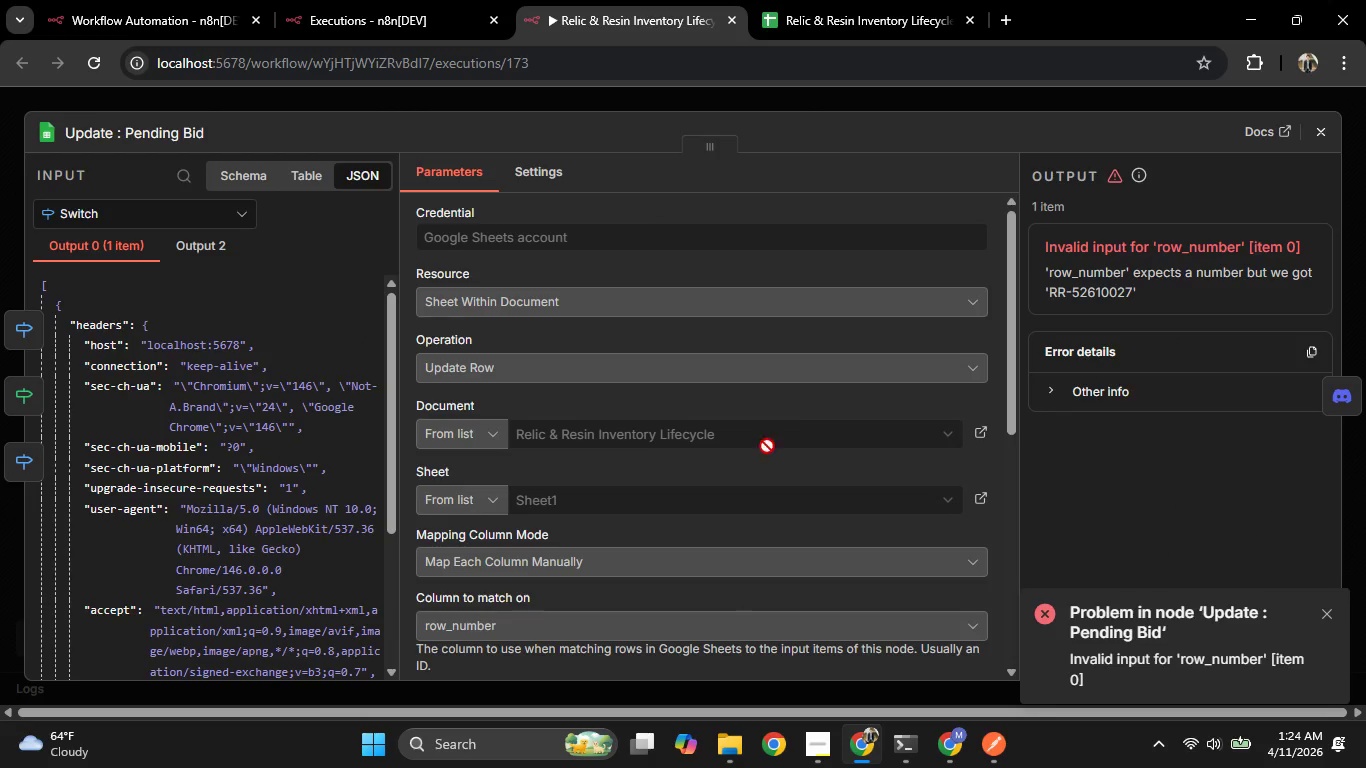 
scroll: coordinate [756, 453], scroll_direction: down, amount: 2.0
 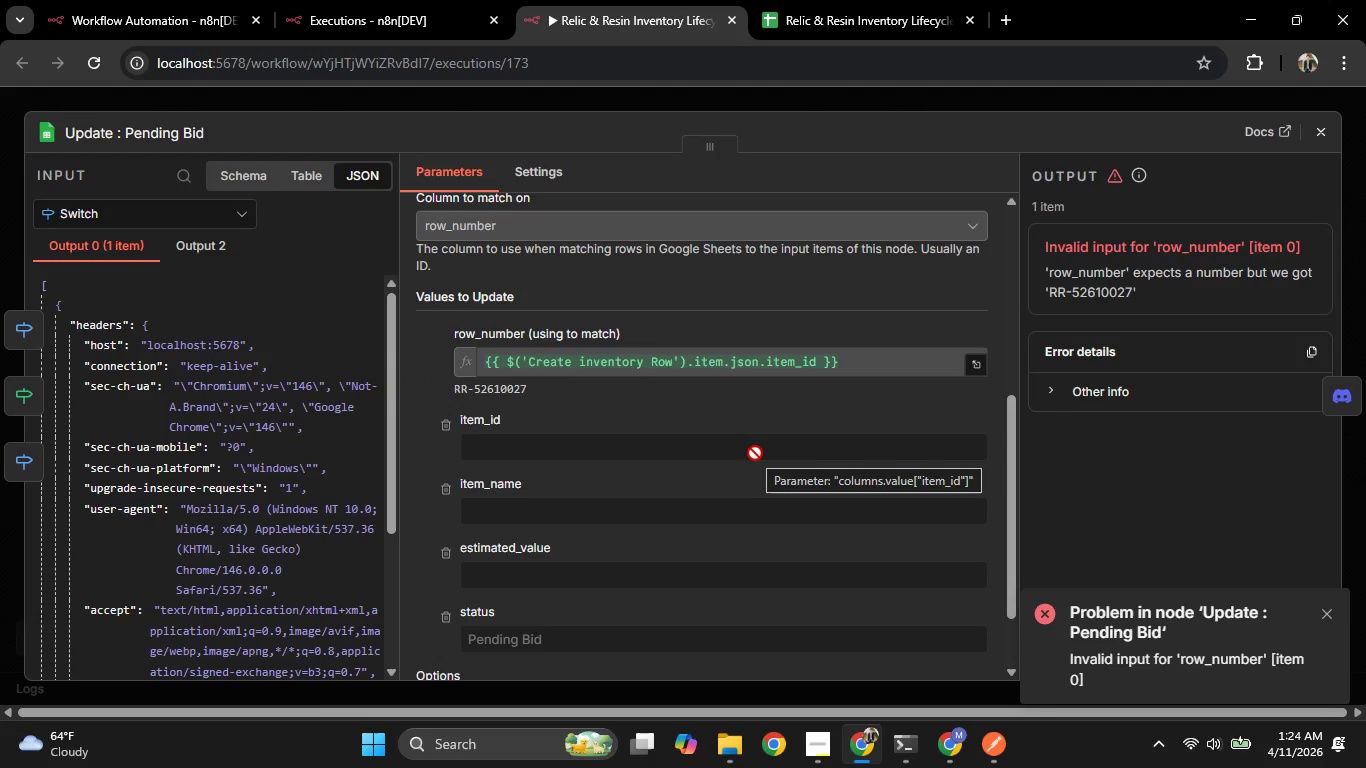 
scroll: coordinate [754, 453], scroll_direction: up, amount: 1.0
 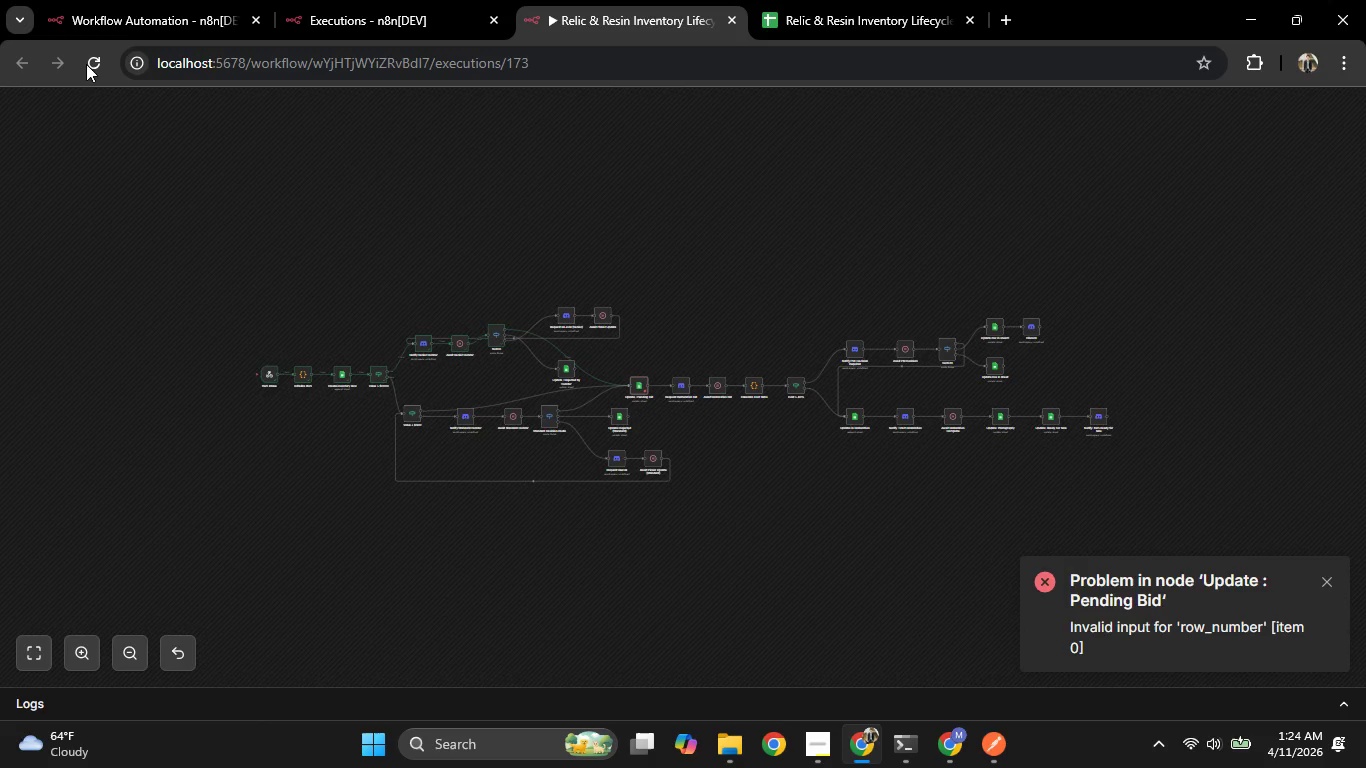 
double_click([163, 0])
 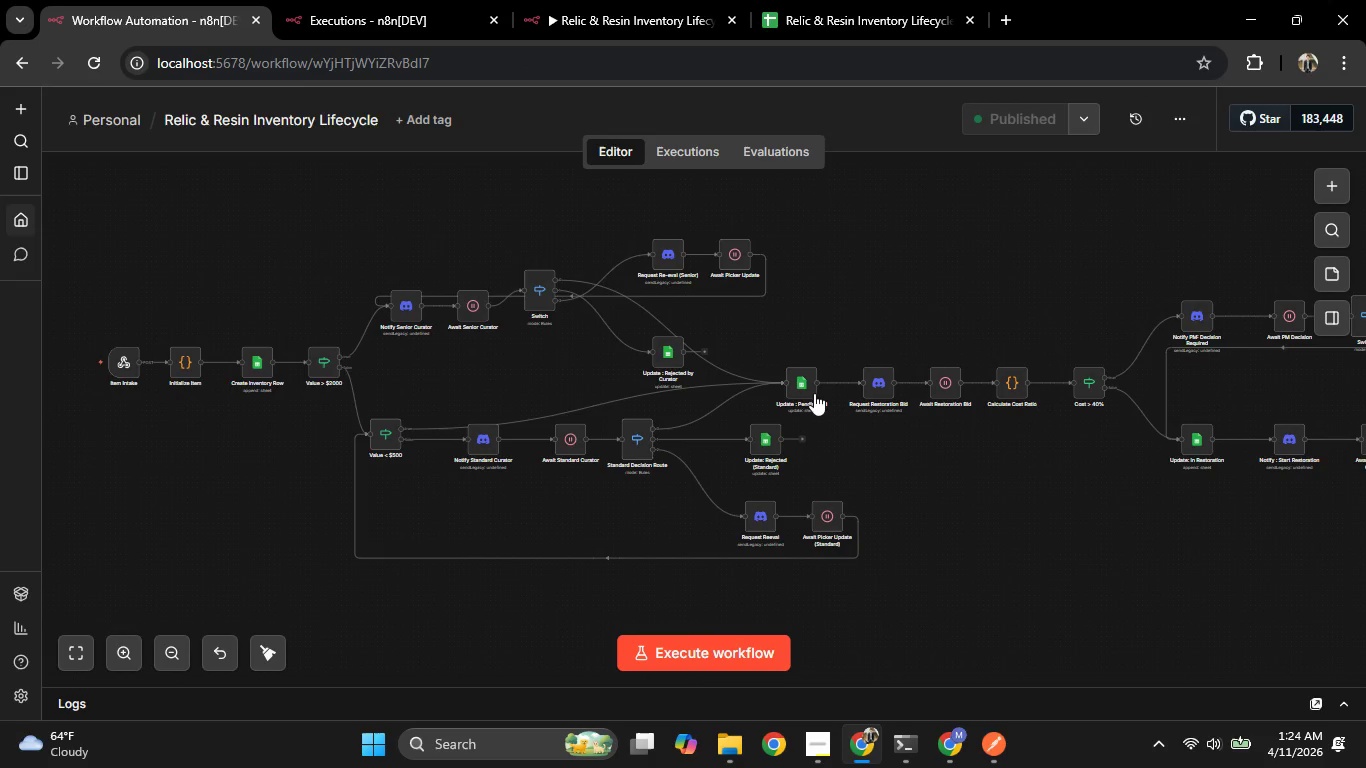 
double_click([806, 384])
 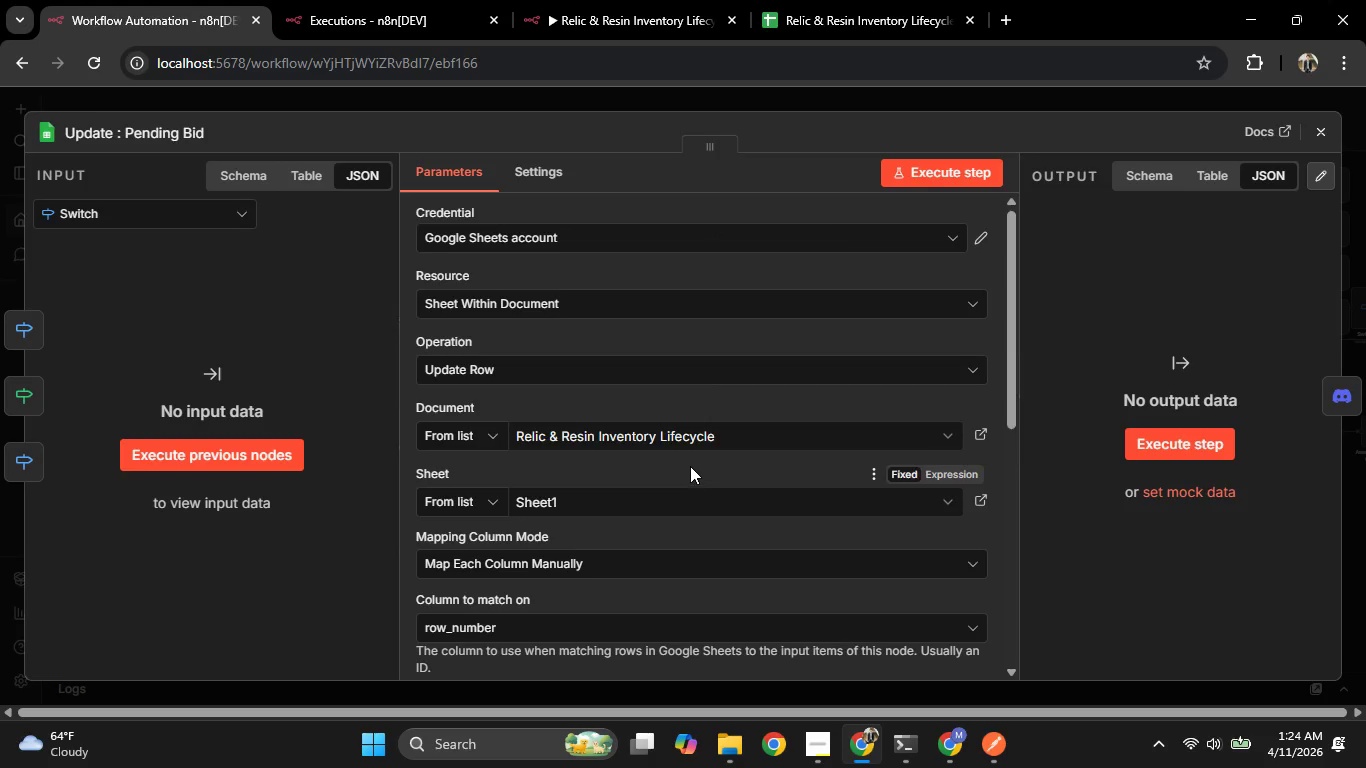 
scroll: coordinate [690, 466], scroll_direction: down, amount: 3.0
 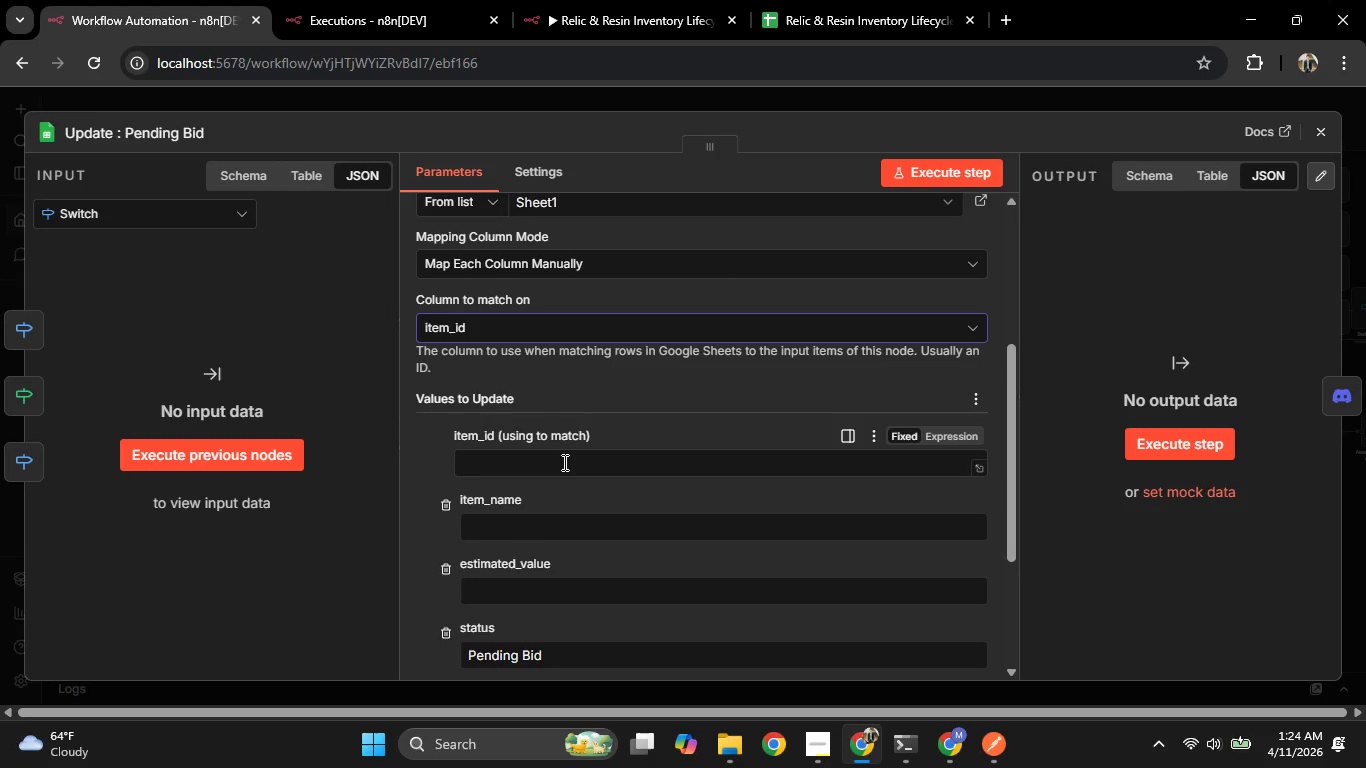 
key(Control+V)
 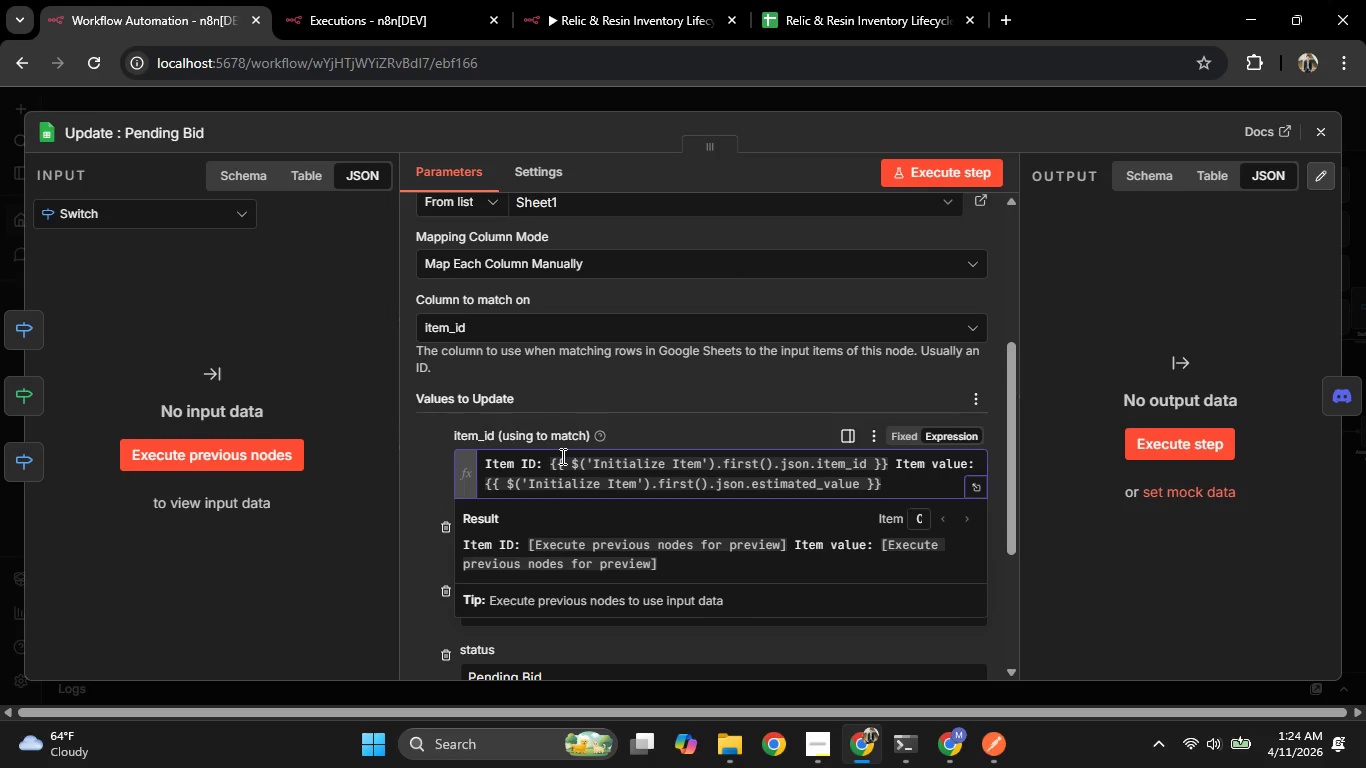 
key(Control+Z)
 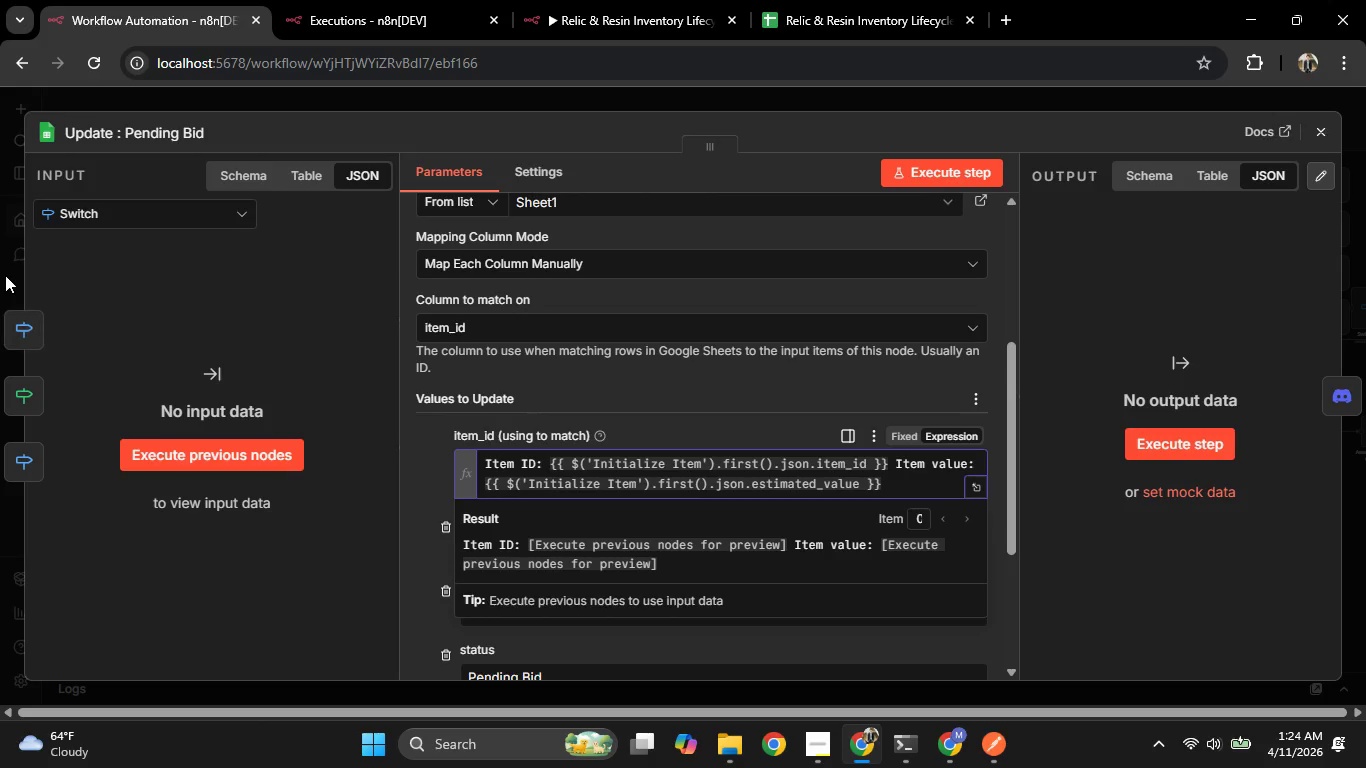 
key(Control+A)
 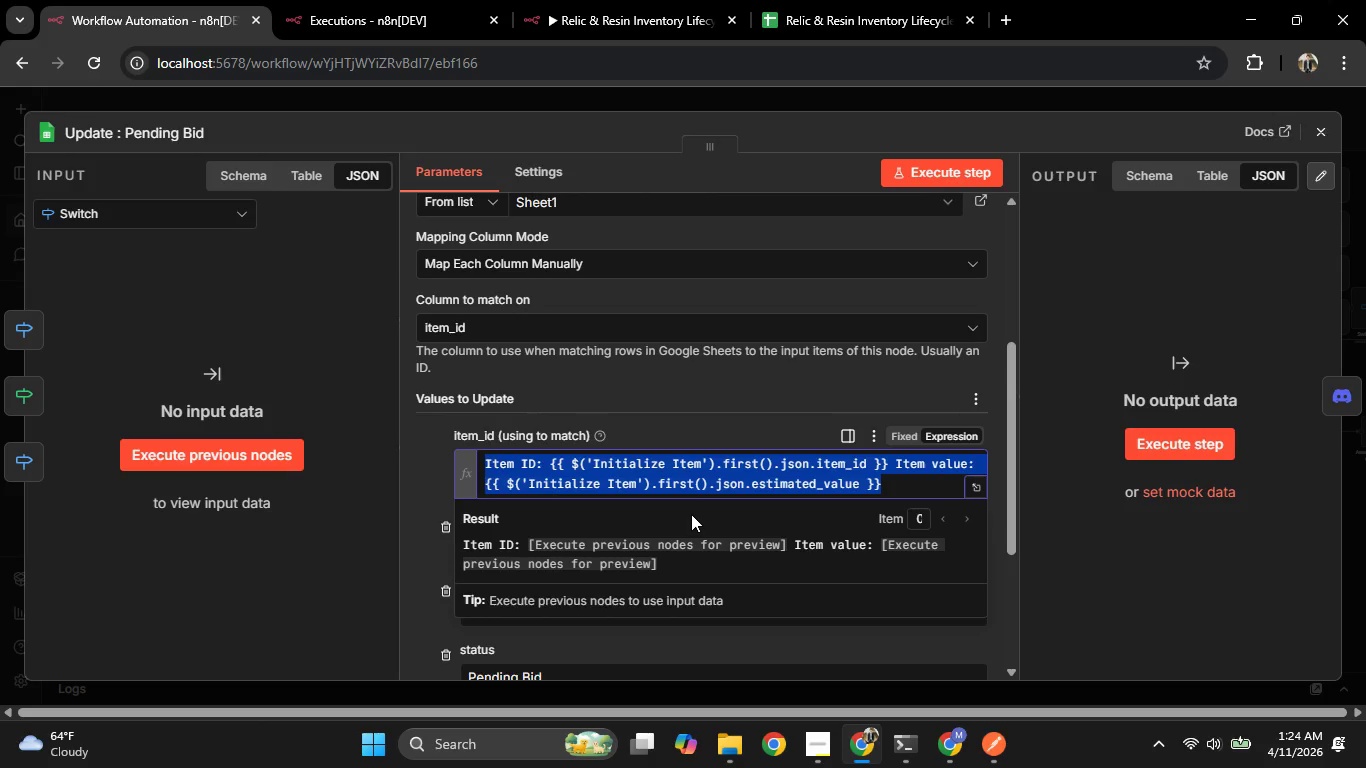 
key(Backspace)
 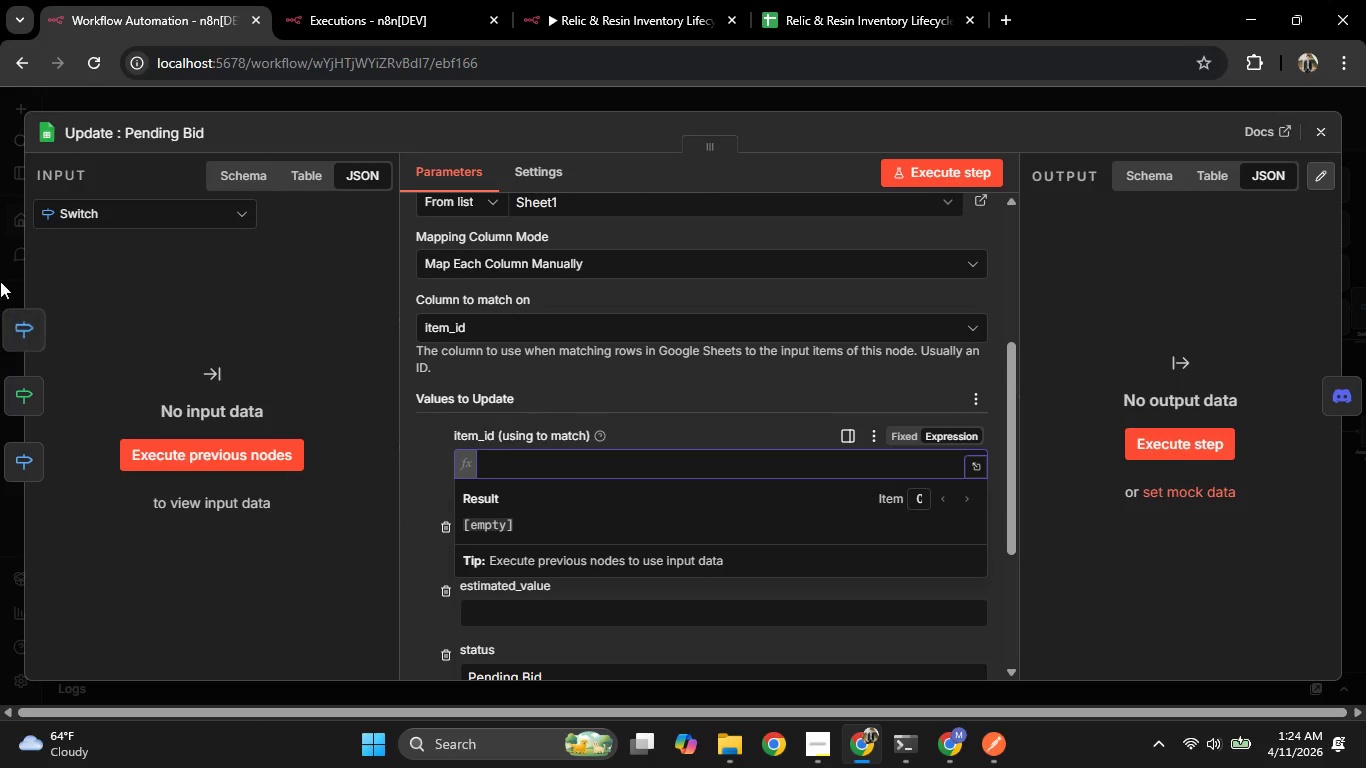 
left_click([0, 275])
 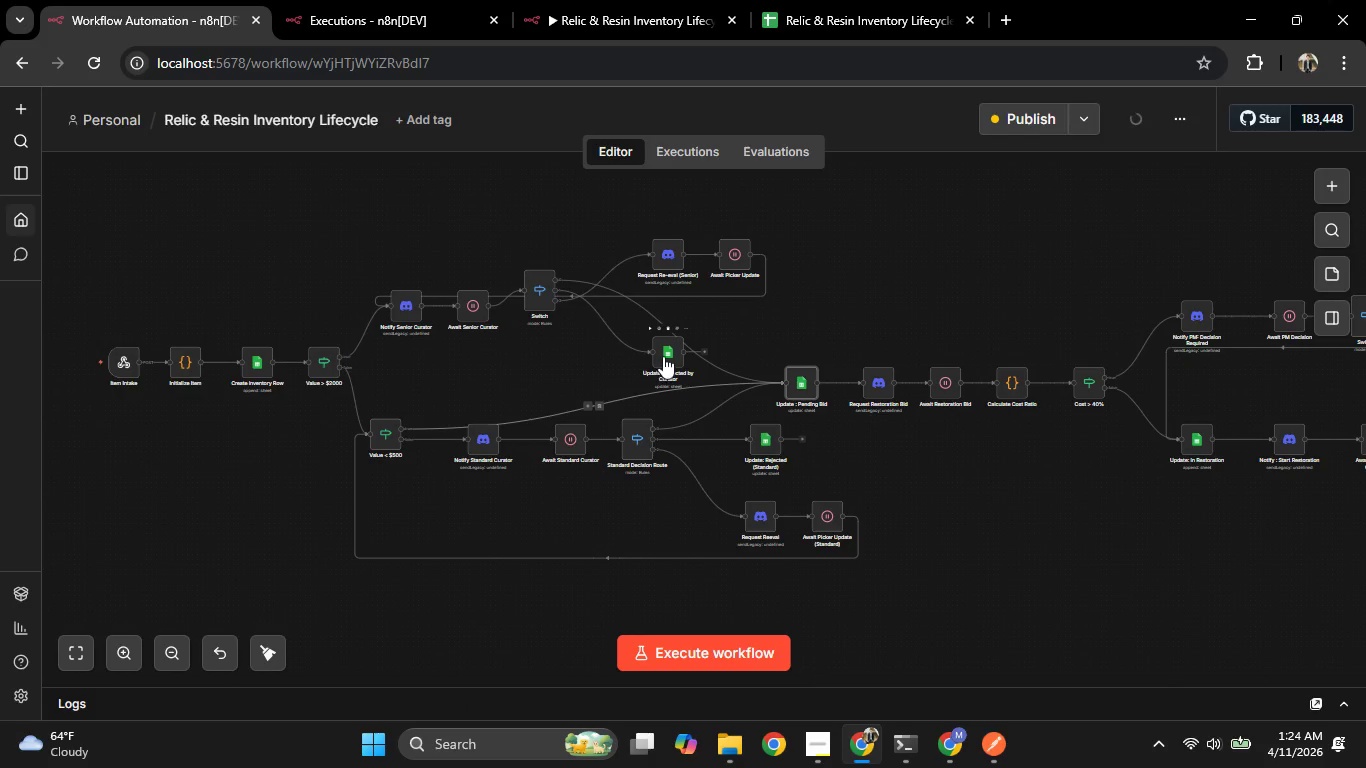 
double_click([663, 356])
 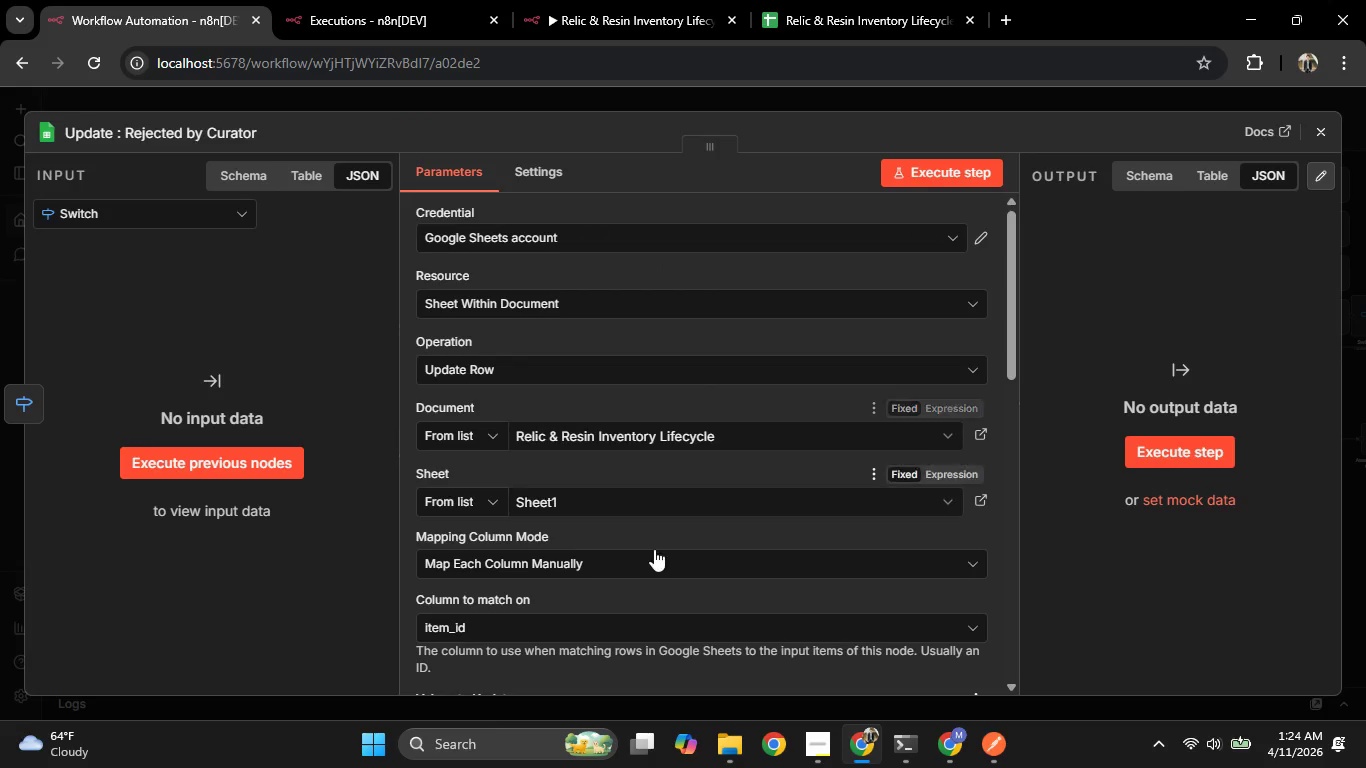 
scroll: coordinate [656, 540], scroll_direction: down, amount: 3.0
 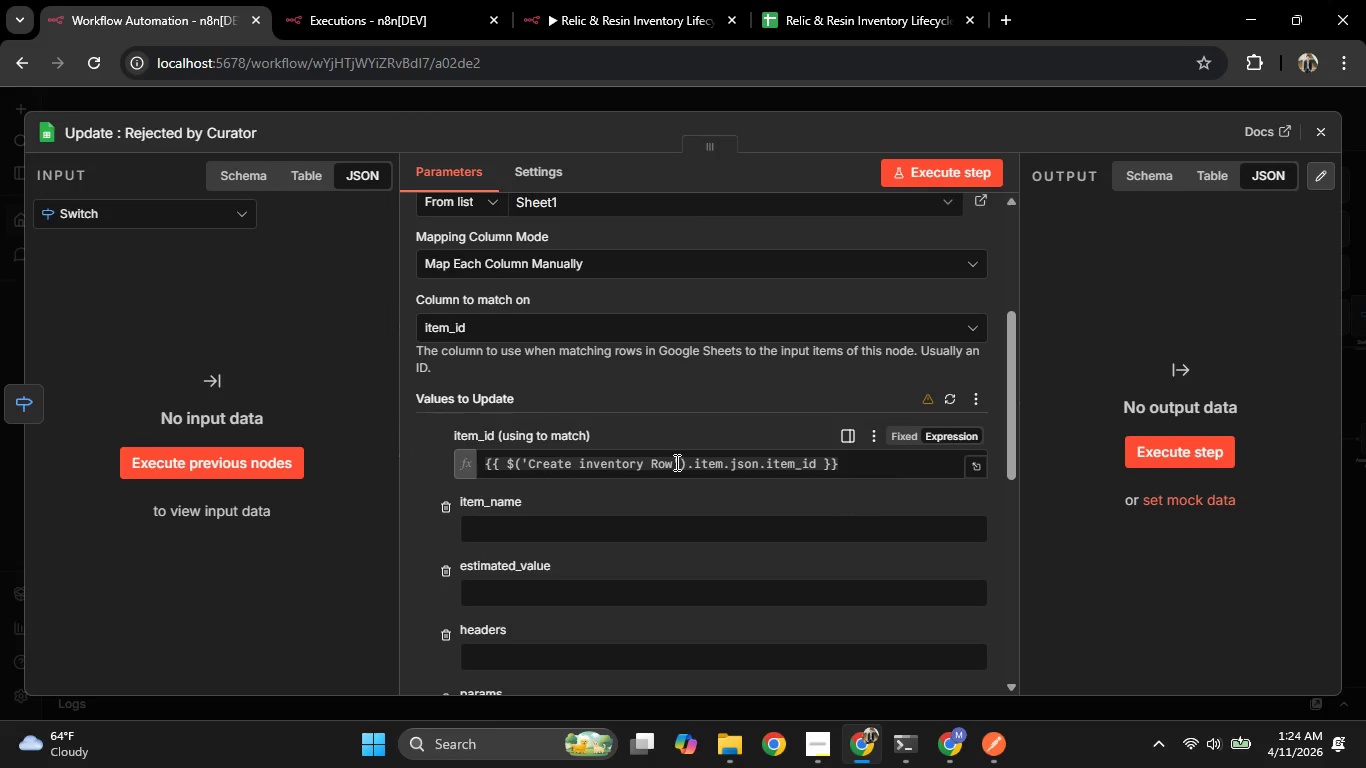 
key(Control+A)
 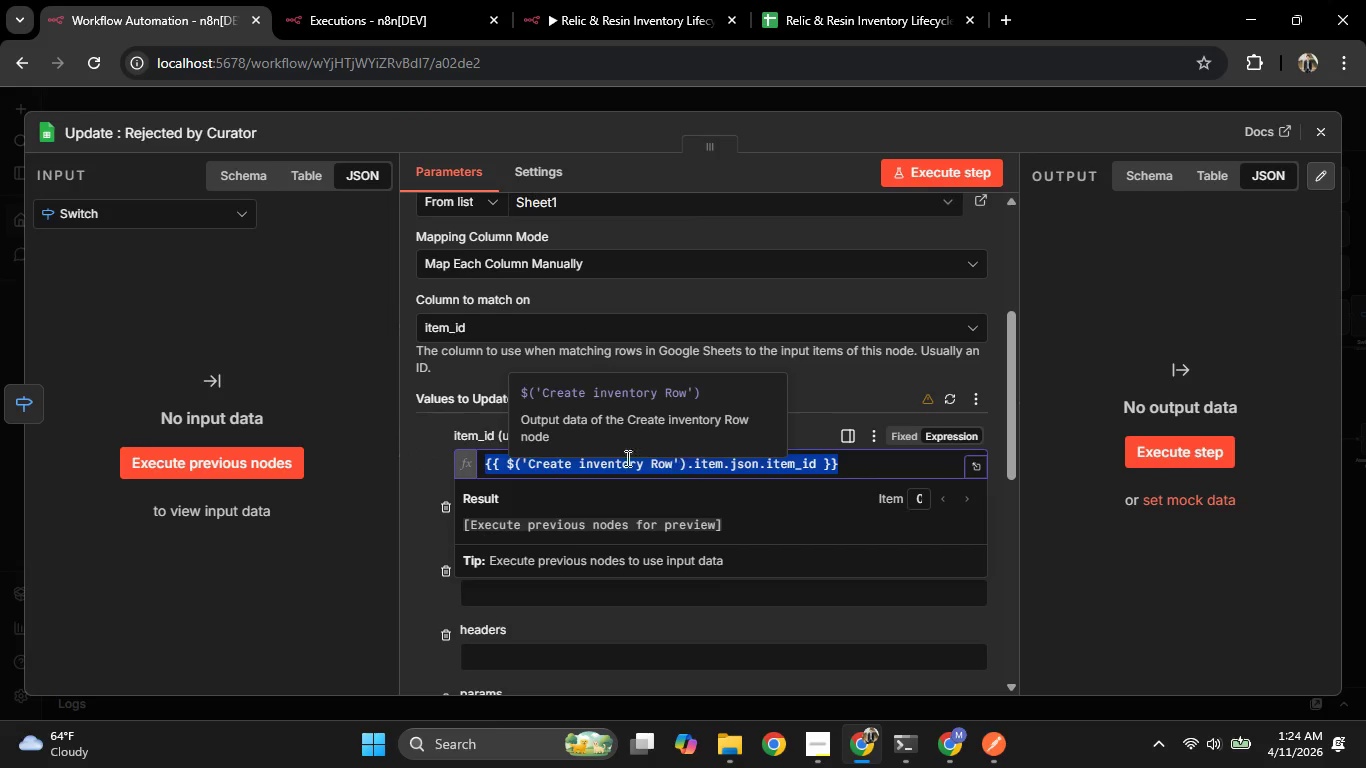 
key(Control+C)
 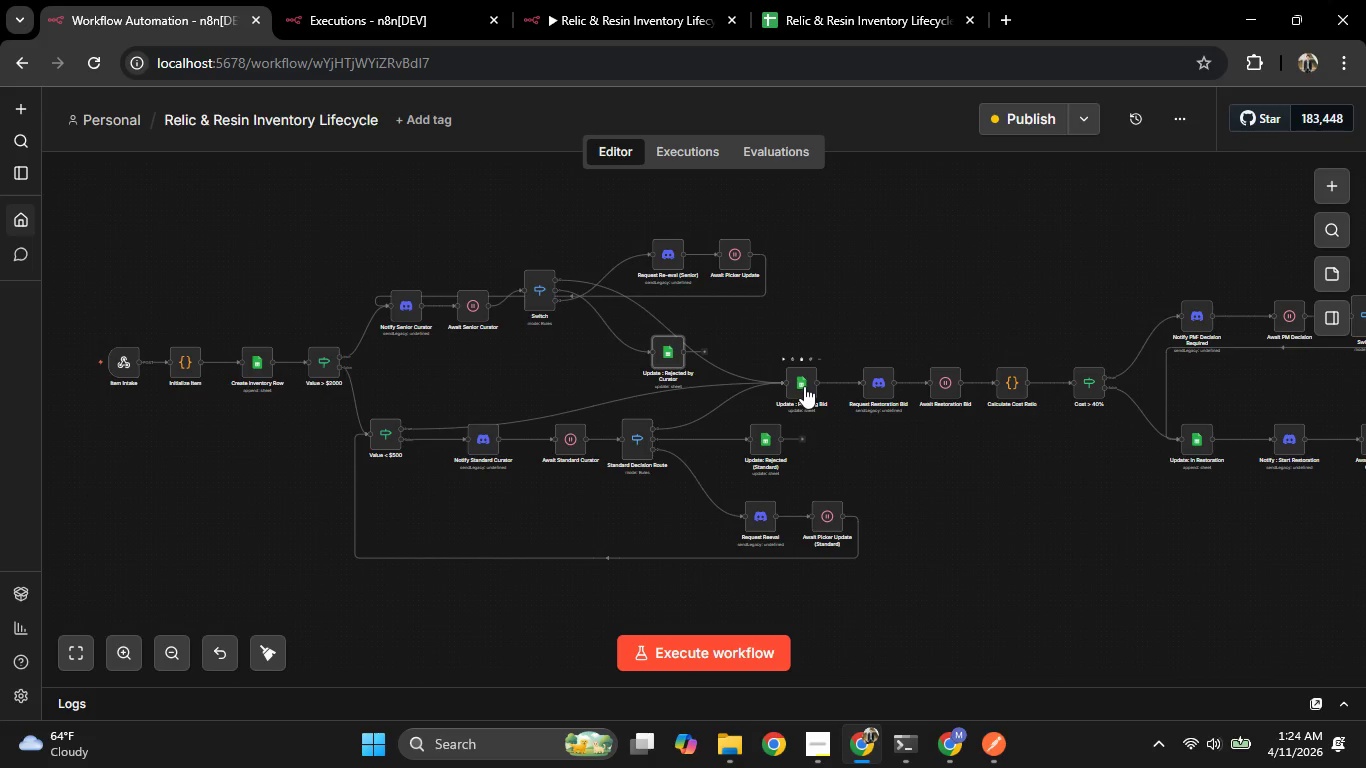 
double_click([804, 386])
 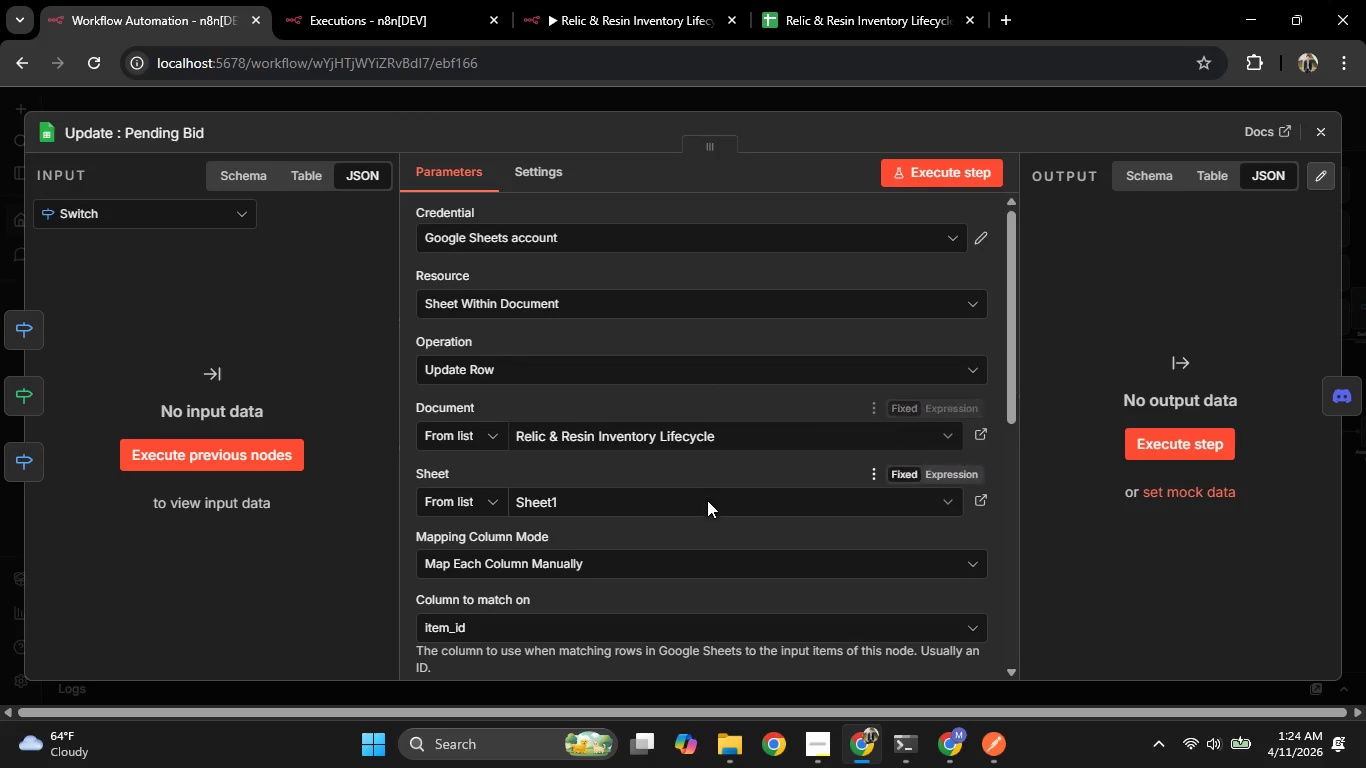 
scroll: coordinate [707, 518], scroll_direction: down, amount: 2.0
 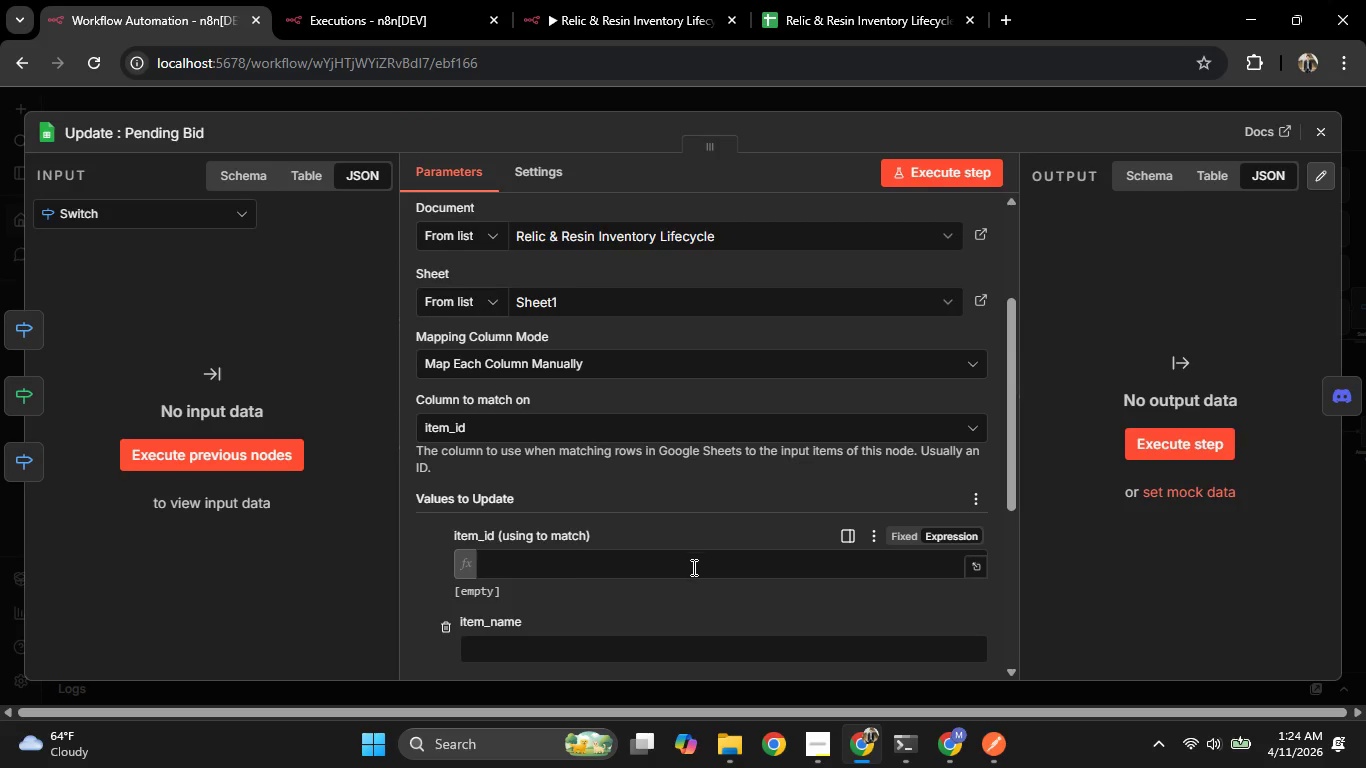 
key(Control+V)
 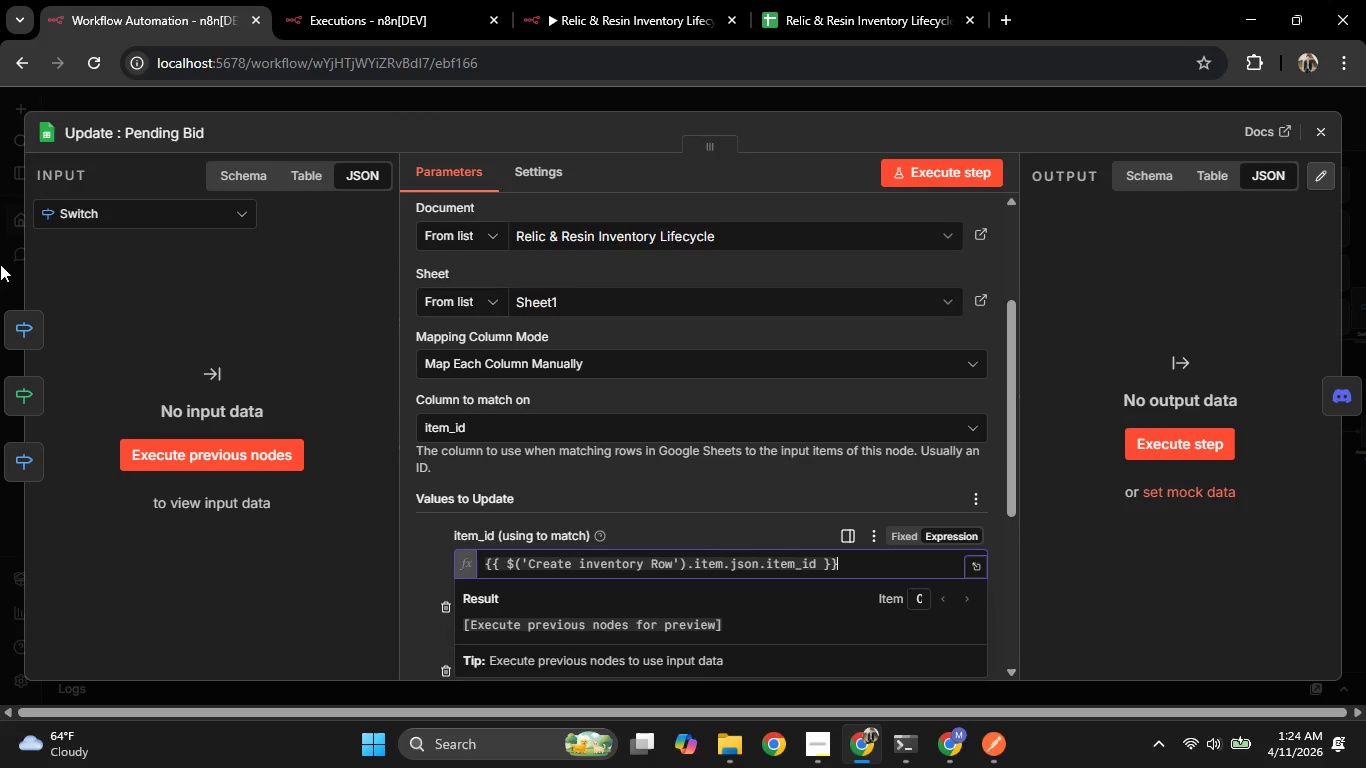 
left_click([2, 272])
 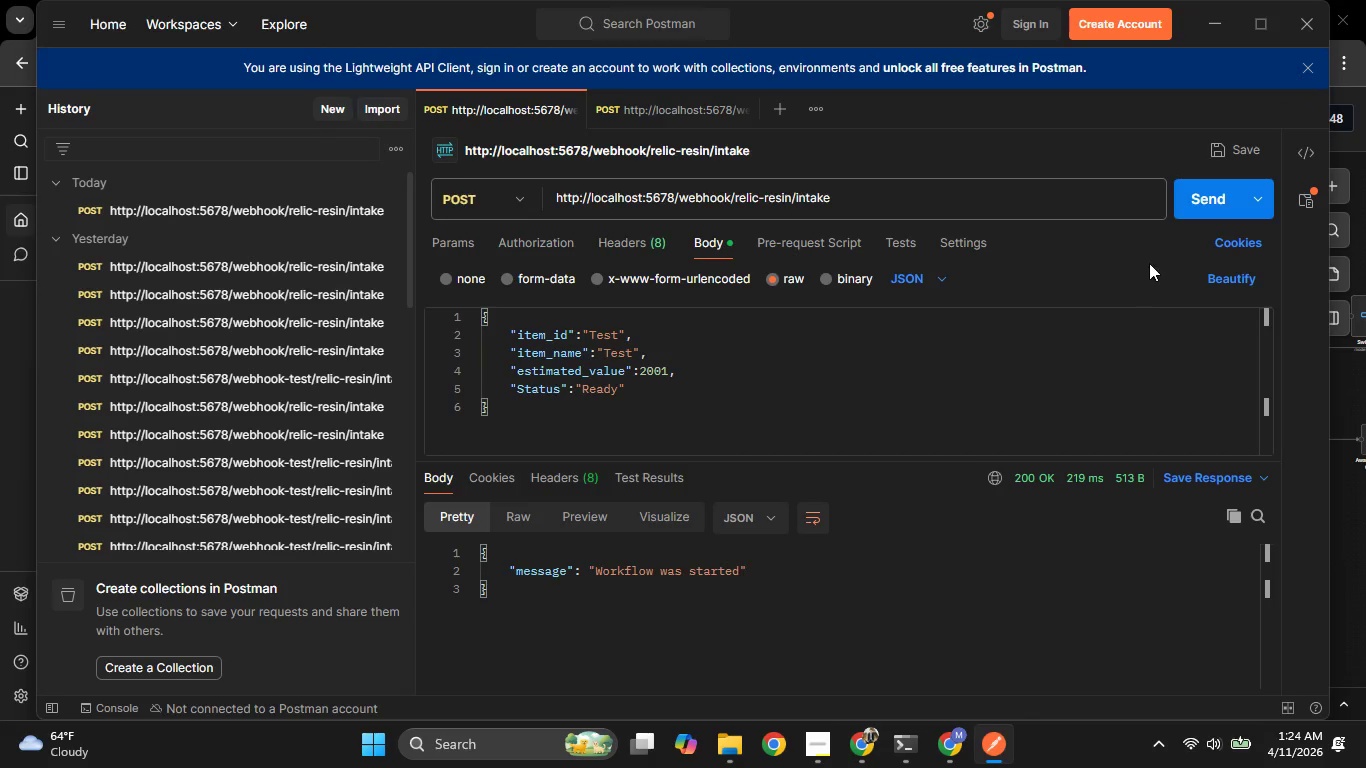 
wait(5.12)
 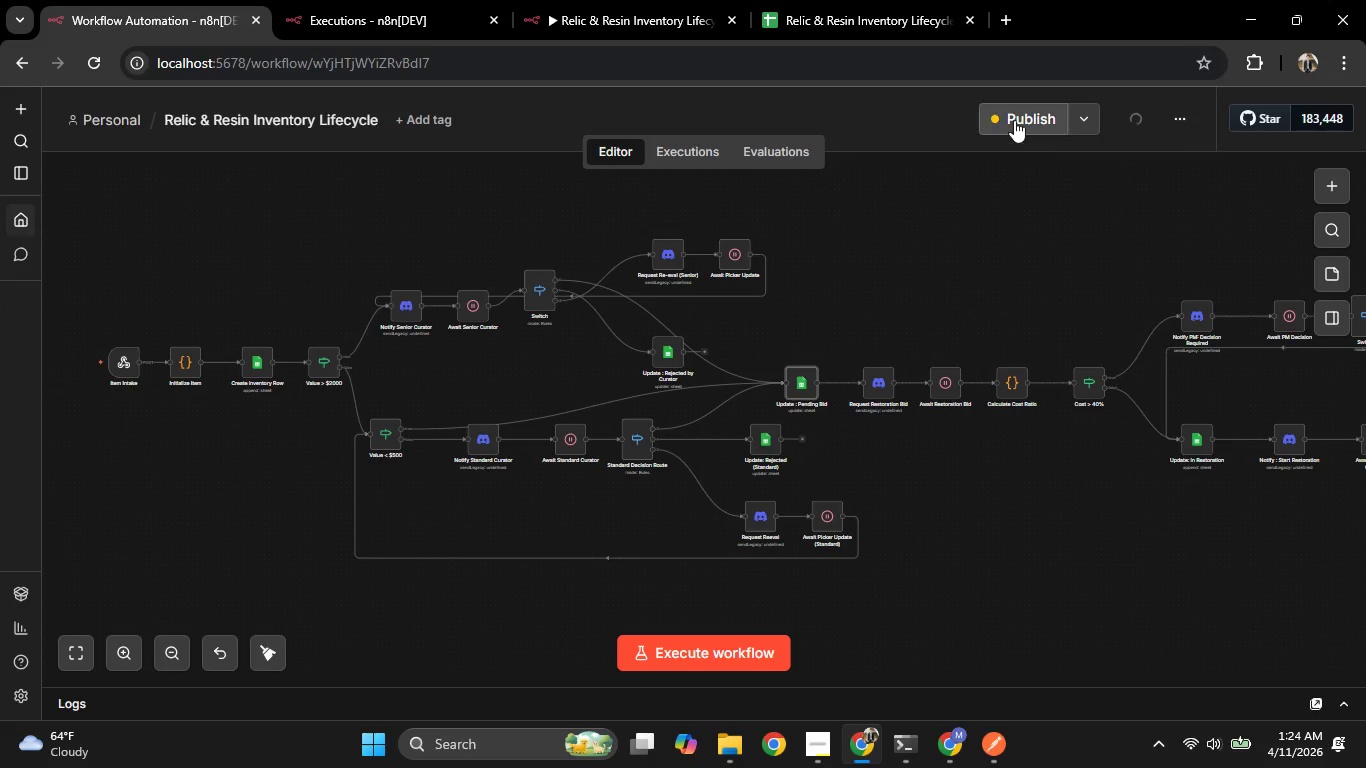 
left_click([861, 744])
 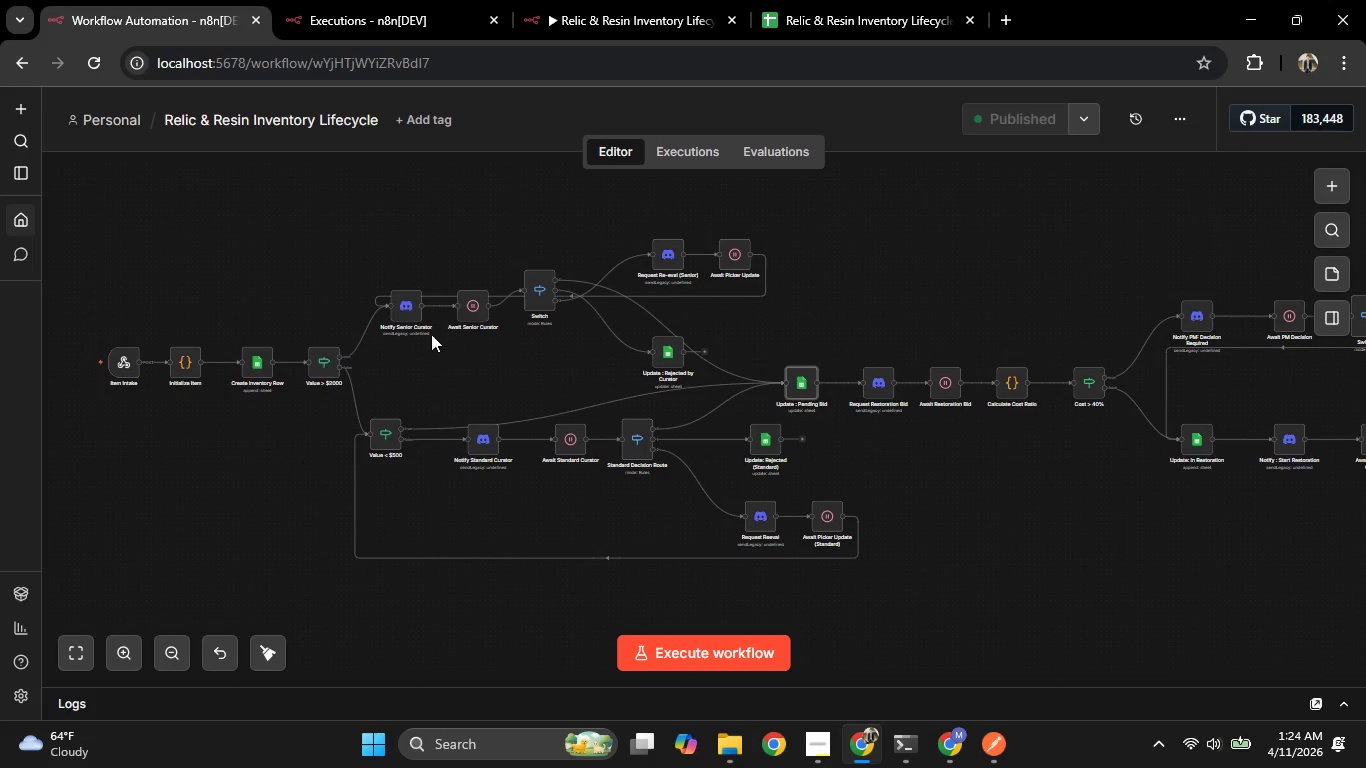 
left_click([342, 0])
 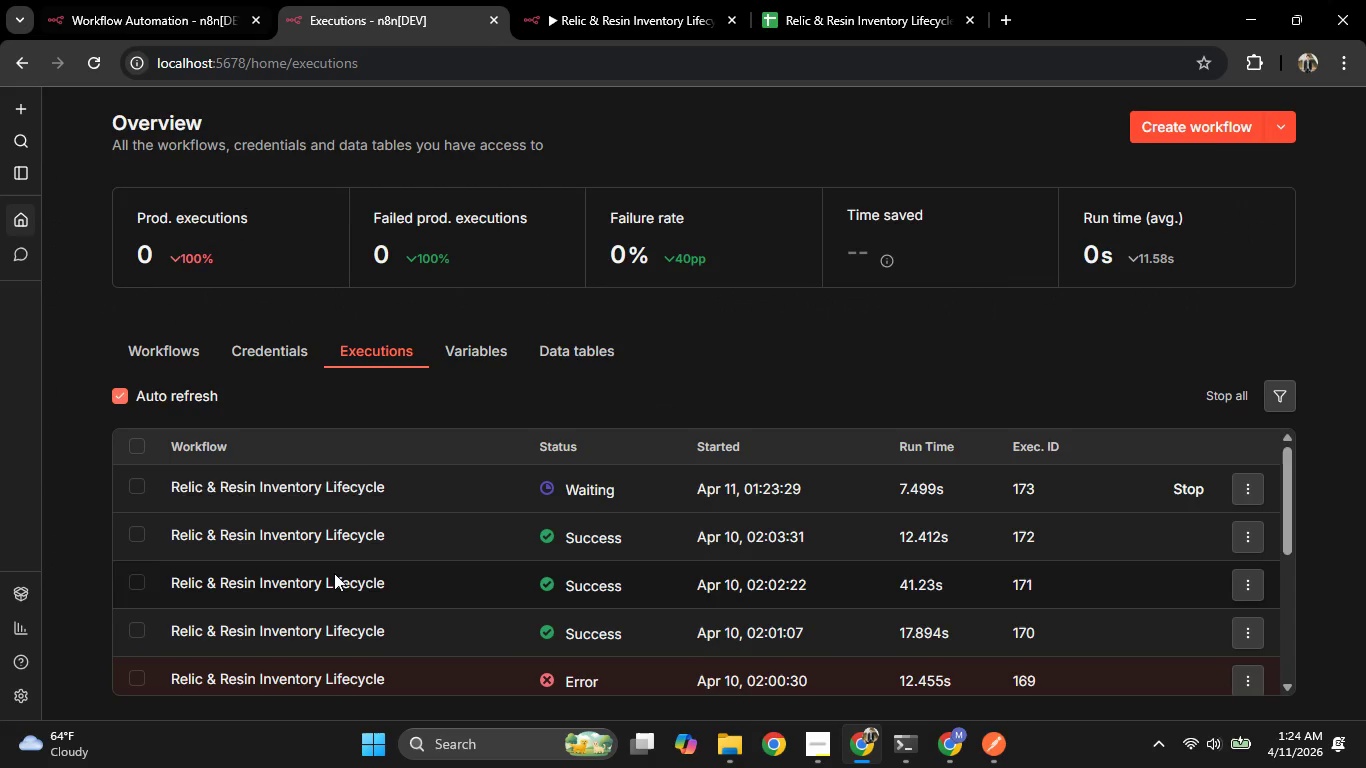 
left_click([659, 0])
 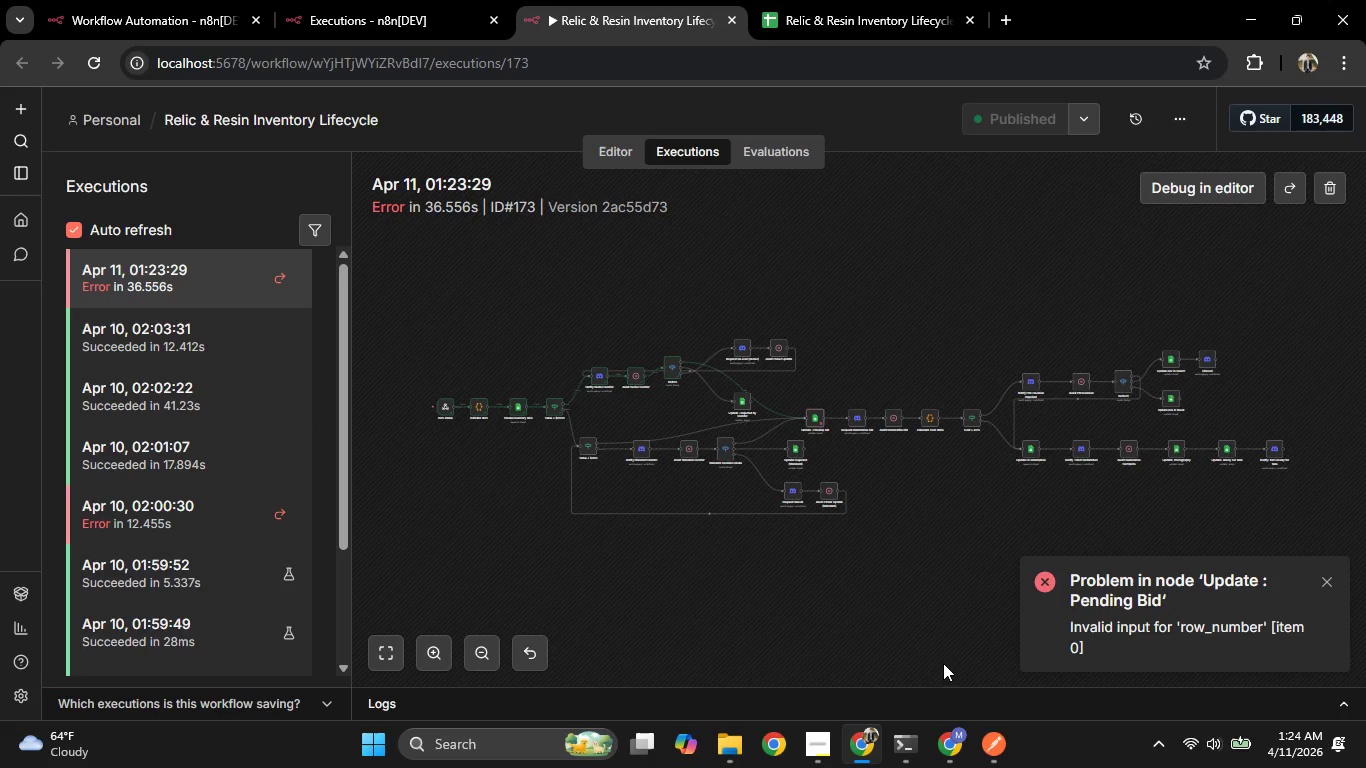 
left_click_drag(start_coordinate=[940, 717], to_coordinate=[939, 722])
 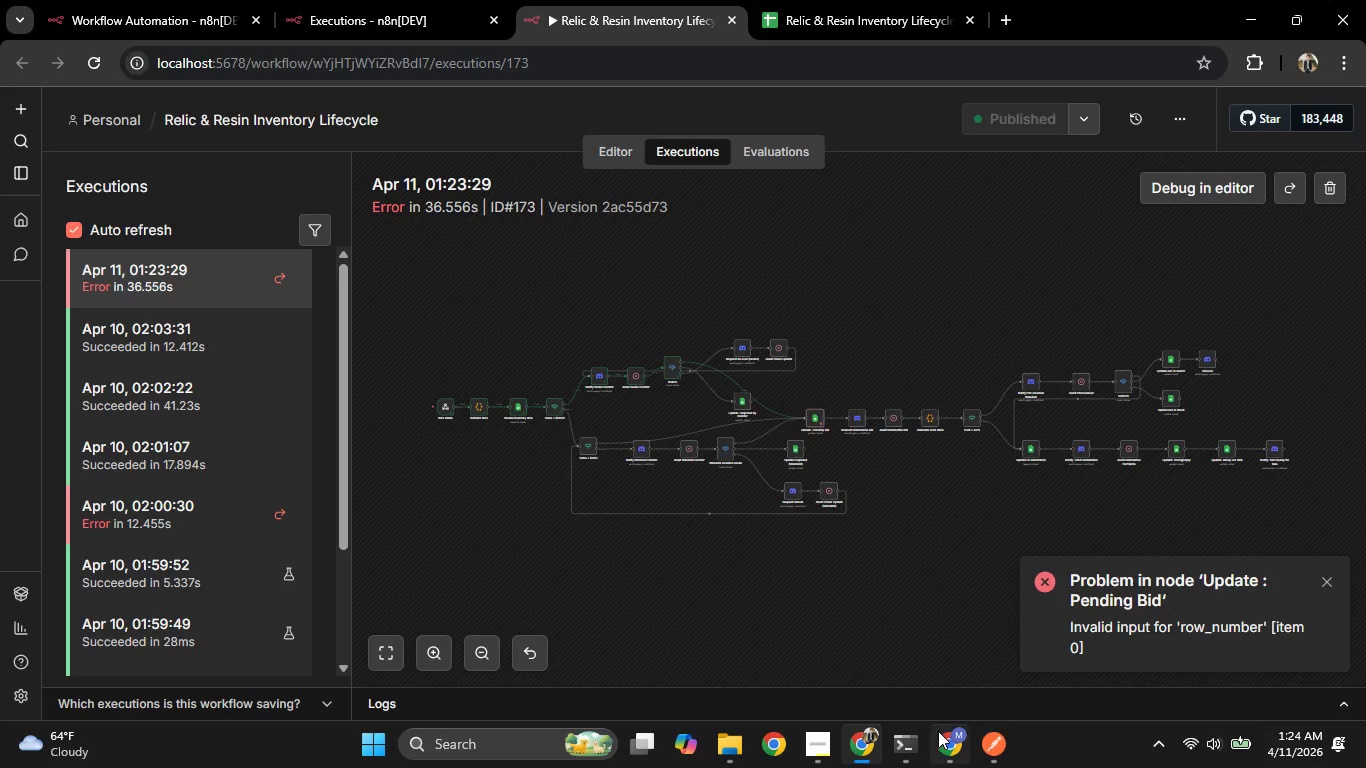 
double_click([938, 731])
 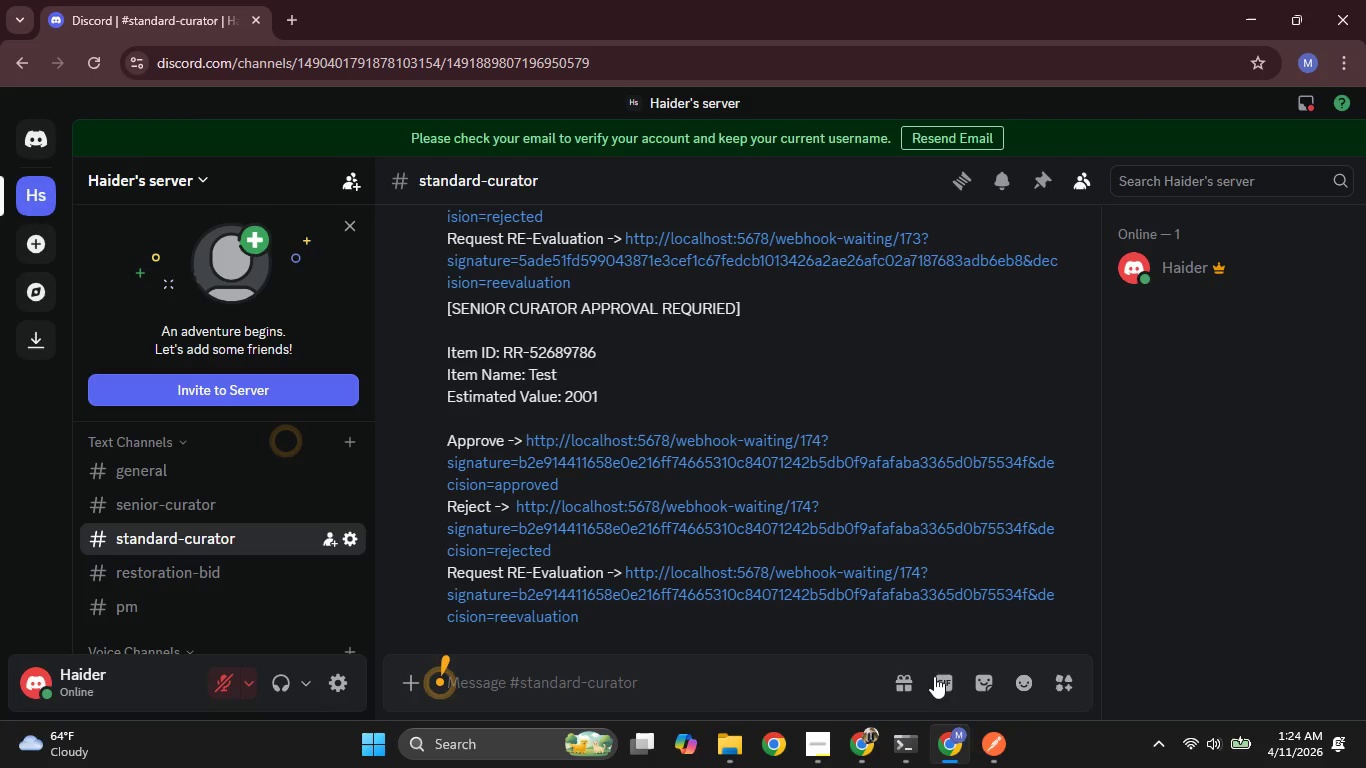 
scroll: coordinate [785, 526], scroll_direction: up, amount: 2.0
 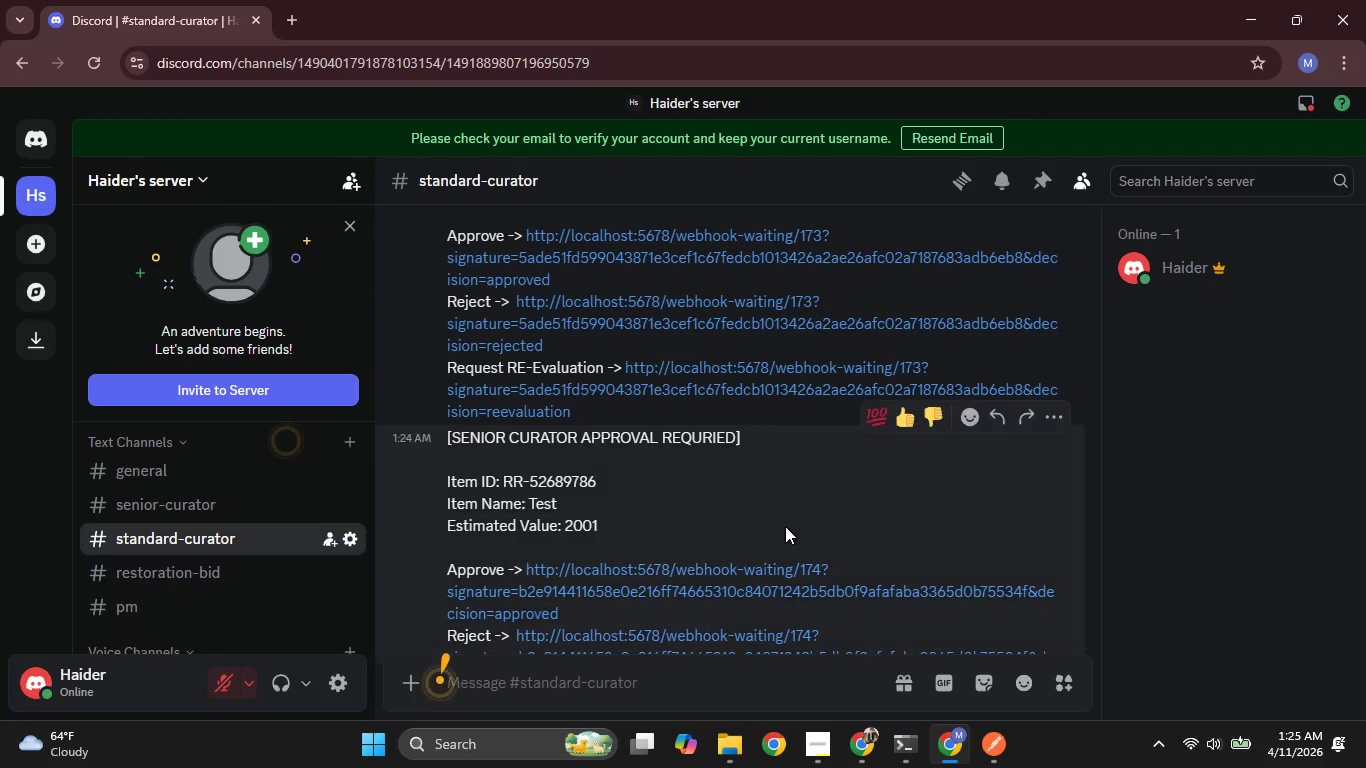 
scroll: coordinate [785, 527], scroll_direction: down, amount: 4.0
 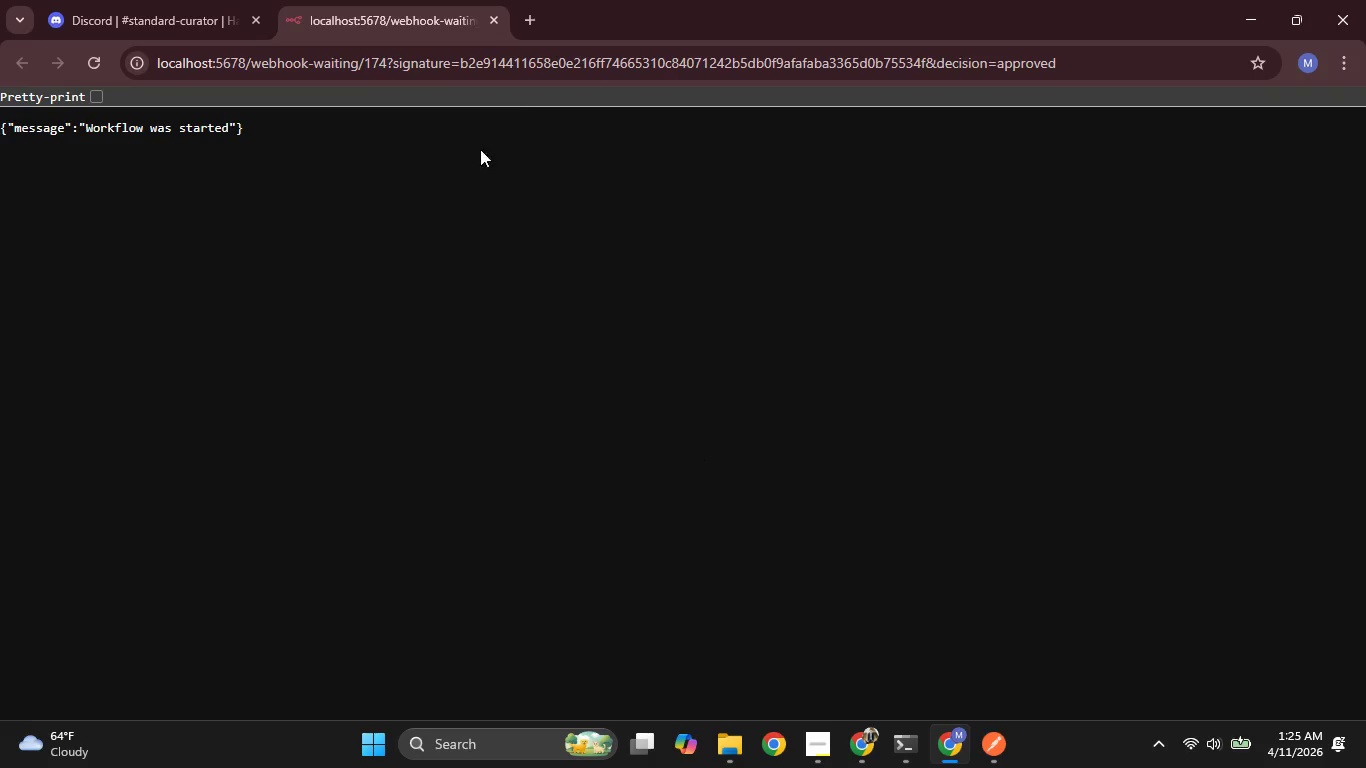 
left_click([496, 22])
 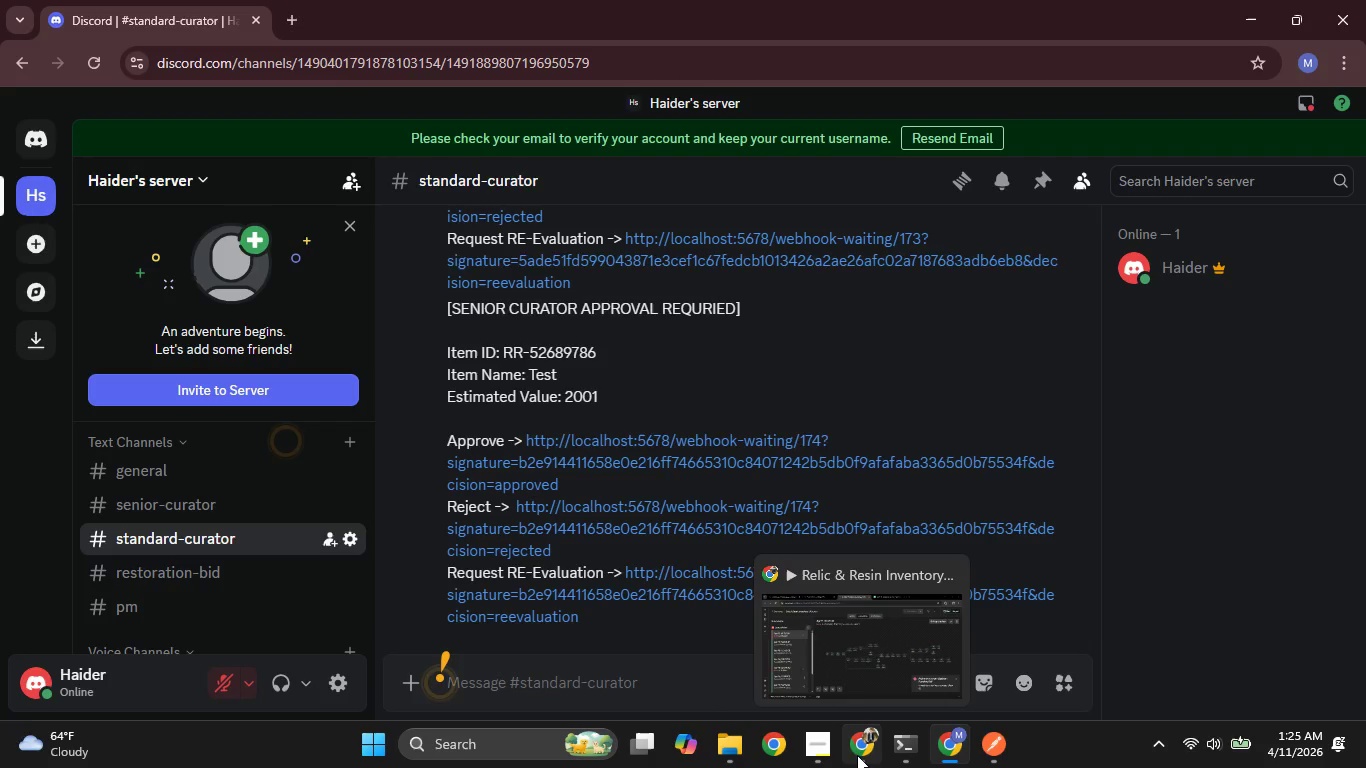 
left_click([857, 755])
 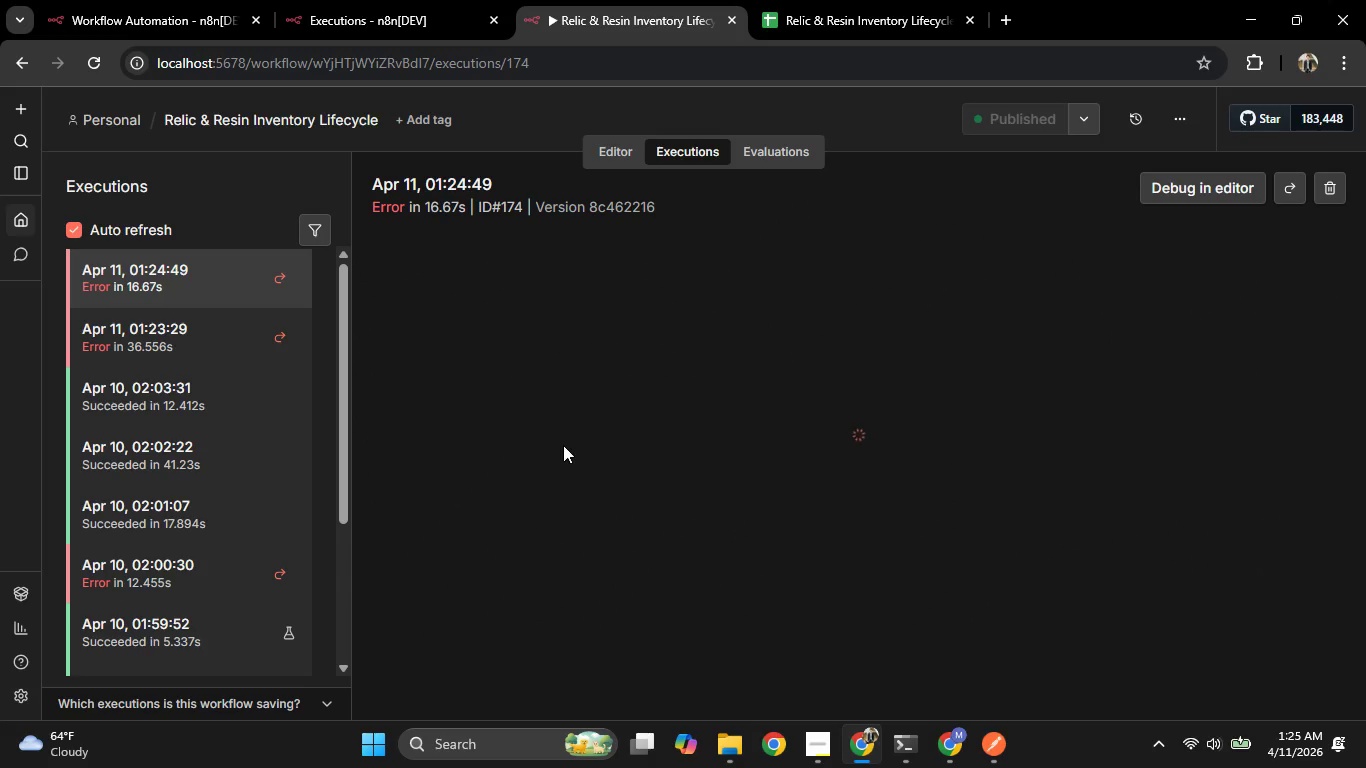 
wait(12.16)
 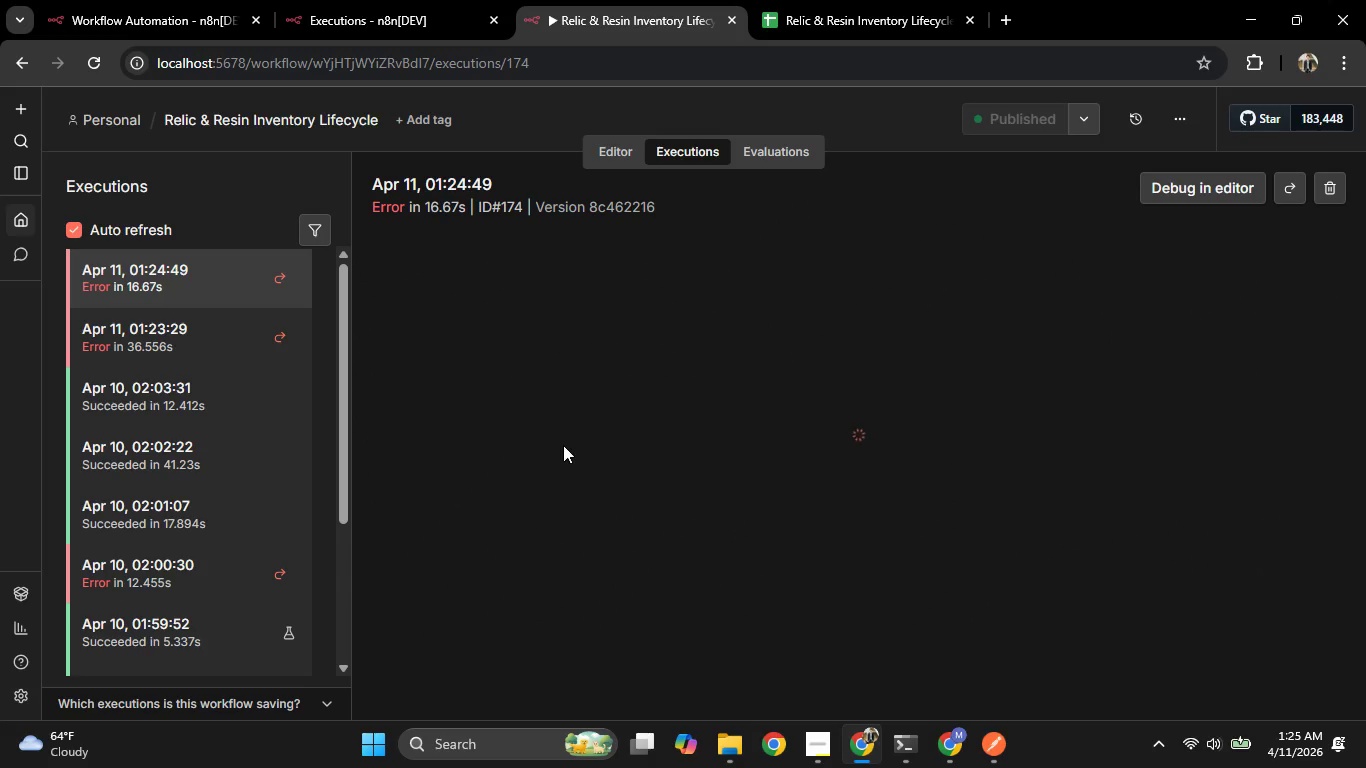 
double_click([818, 421])
 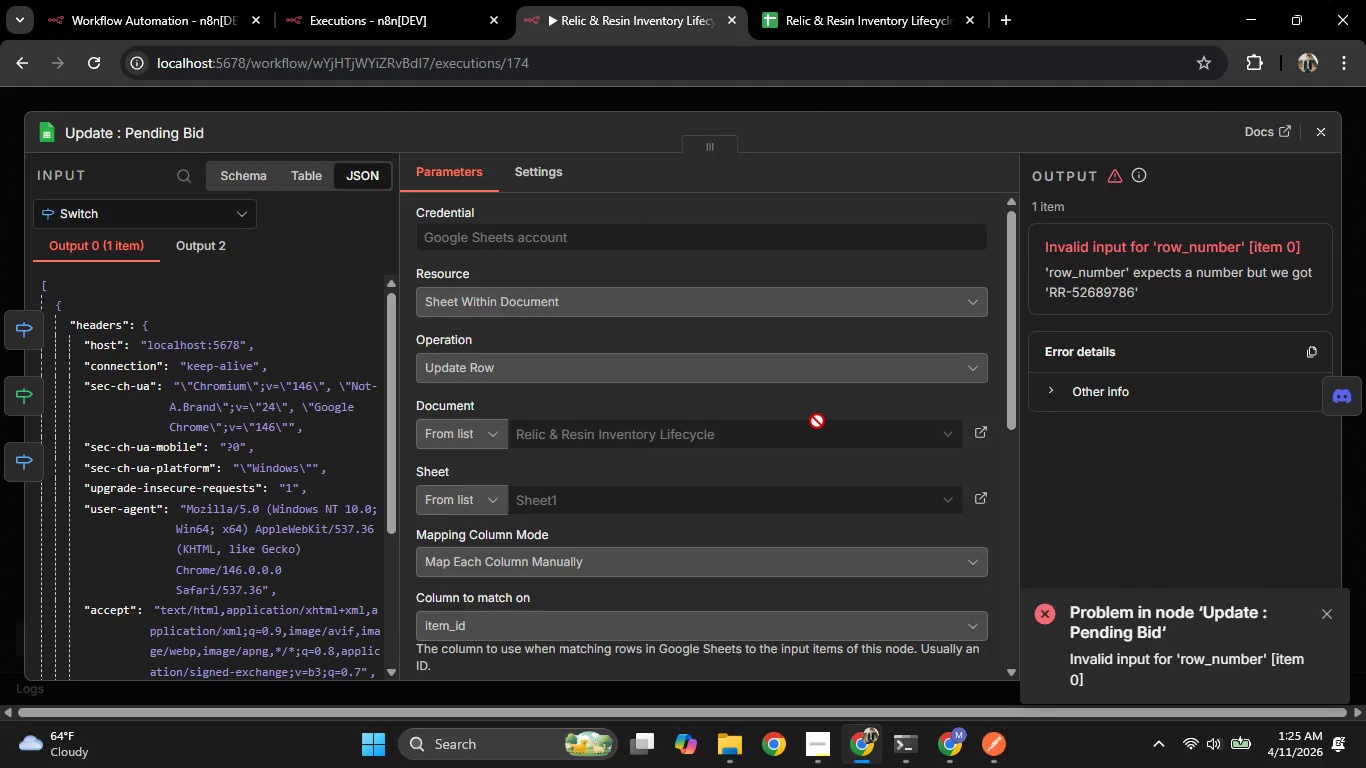 
scroll: coordinate [741, 411], scroll_direction: down, amount: 8.0
 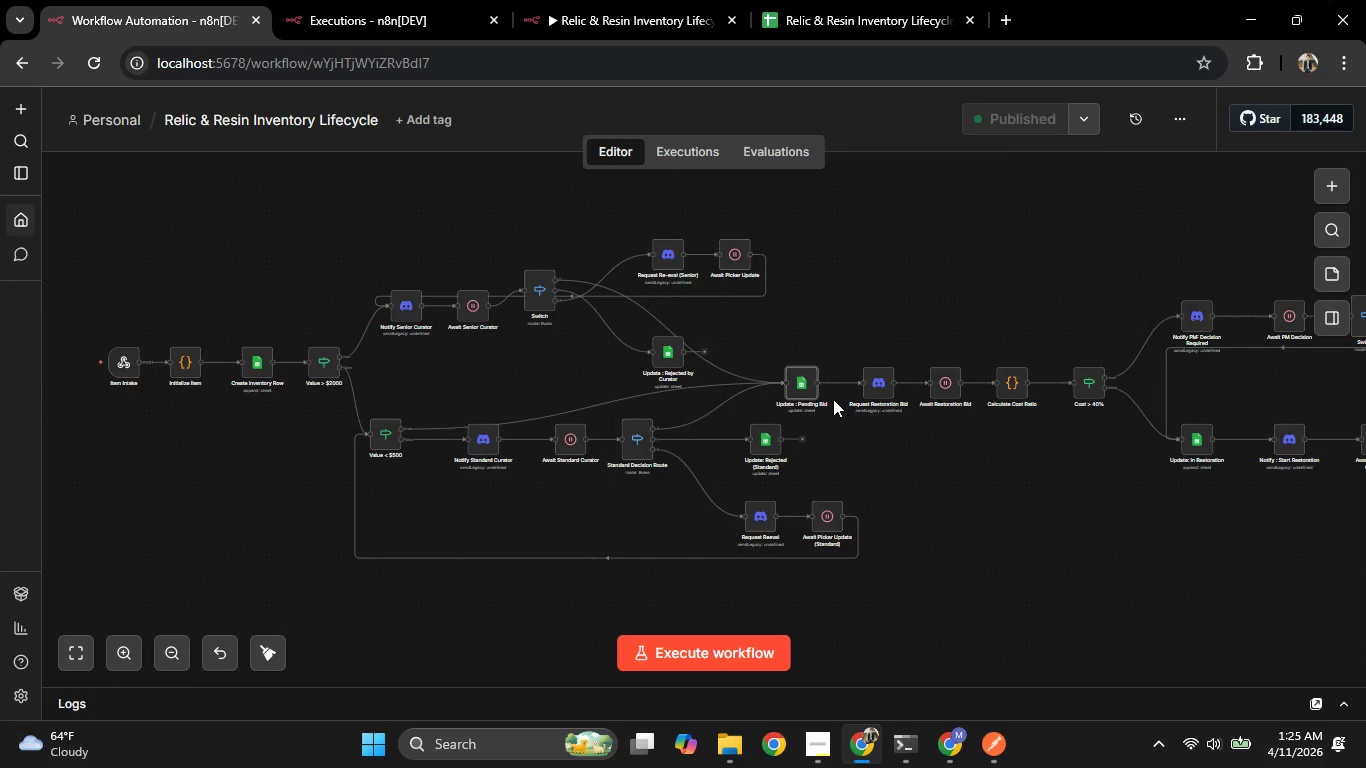 
double_click([794, 379])
 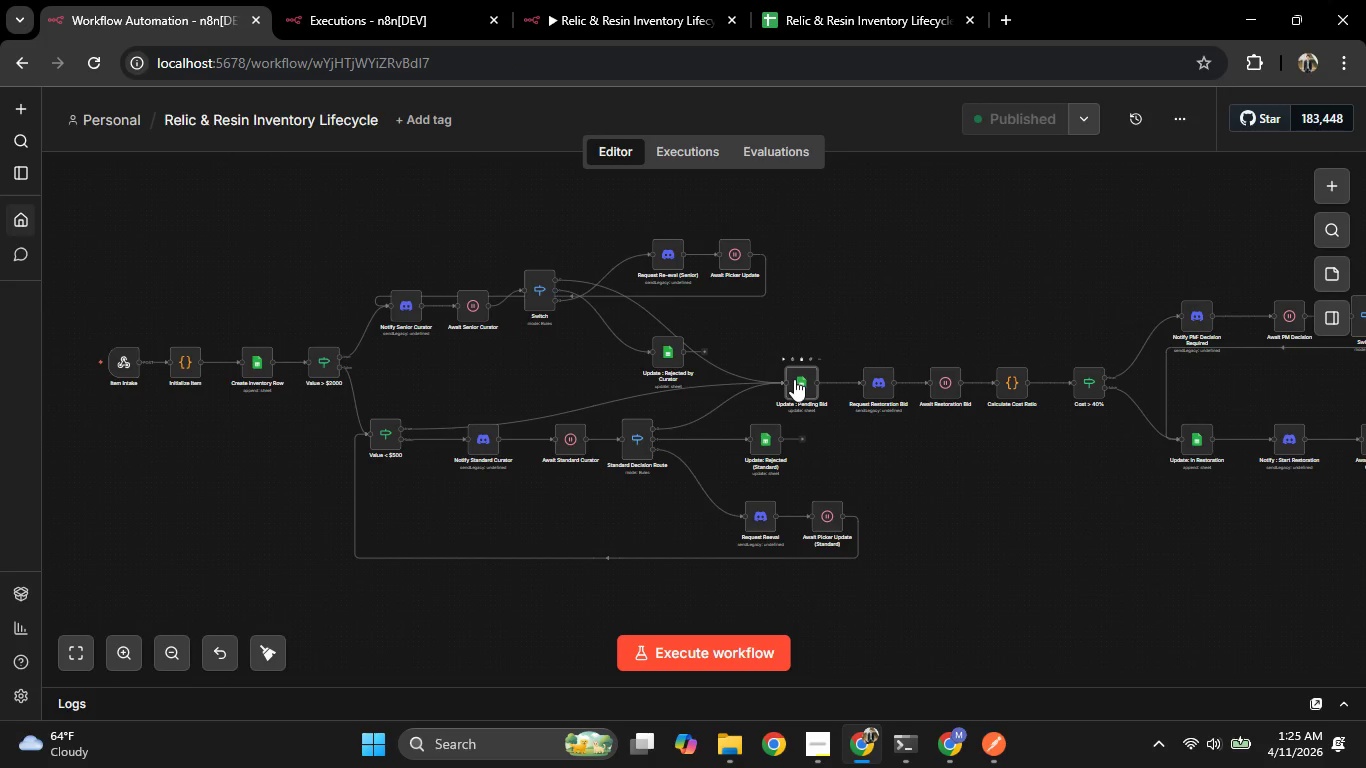 
triple_click([794, 379])
 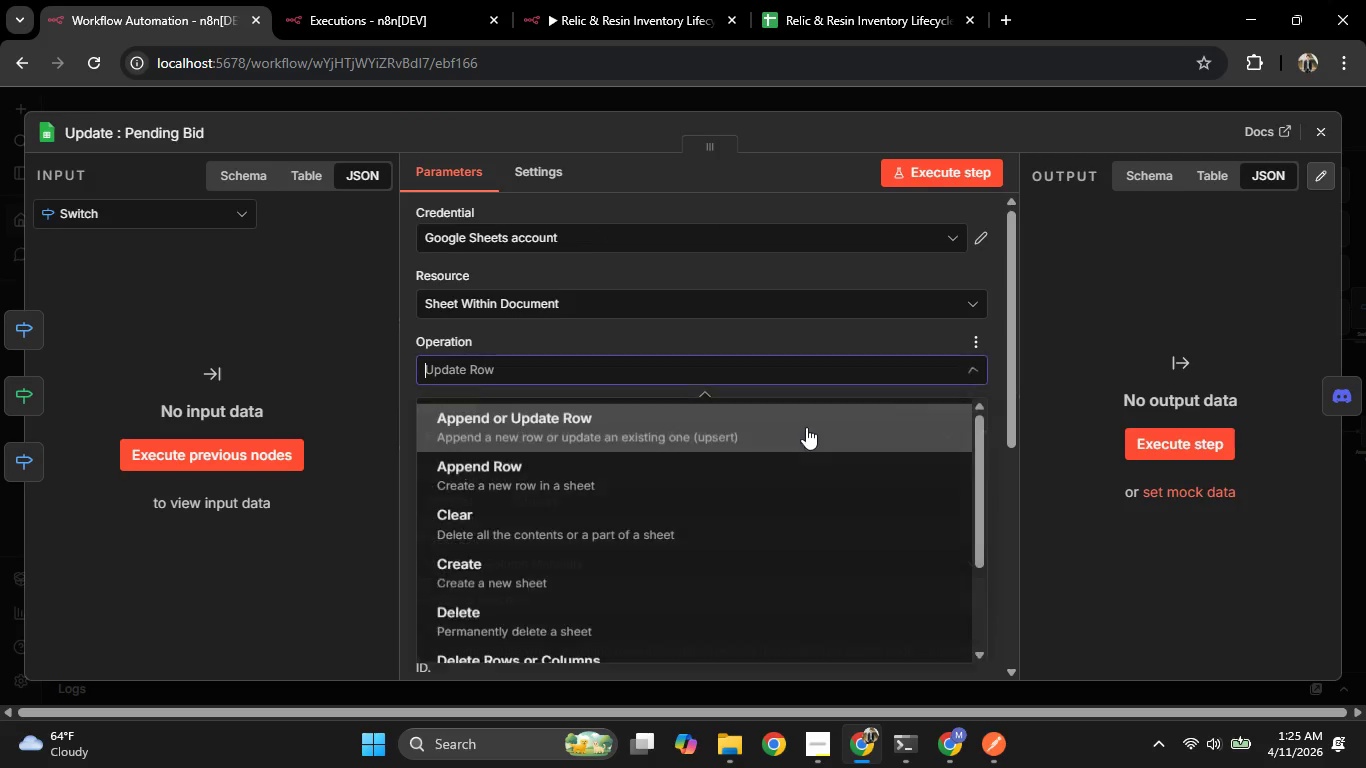 
scroll: coordinate [806, 430], scroll_direction: down, amount: 6.0
 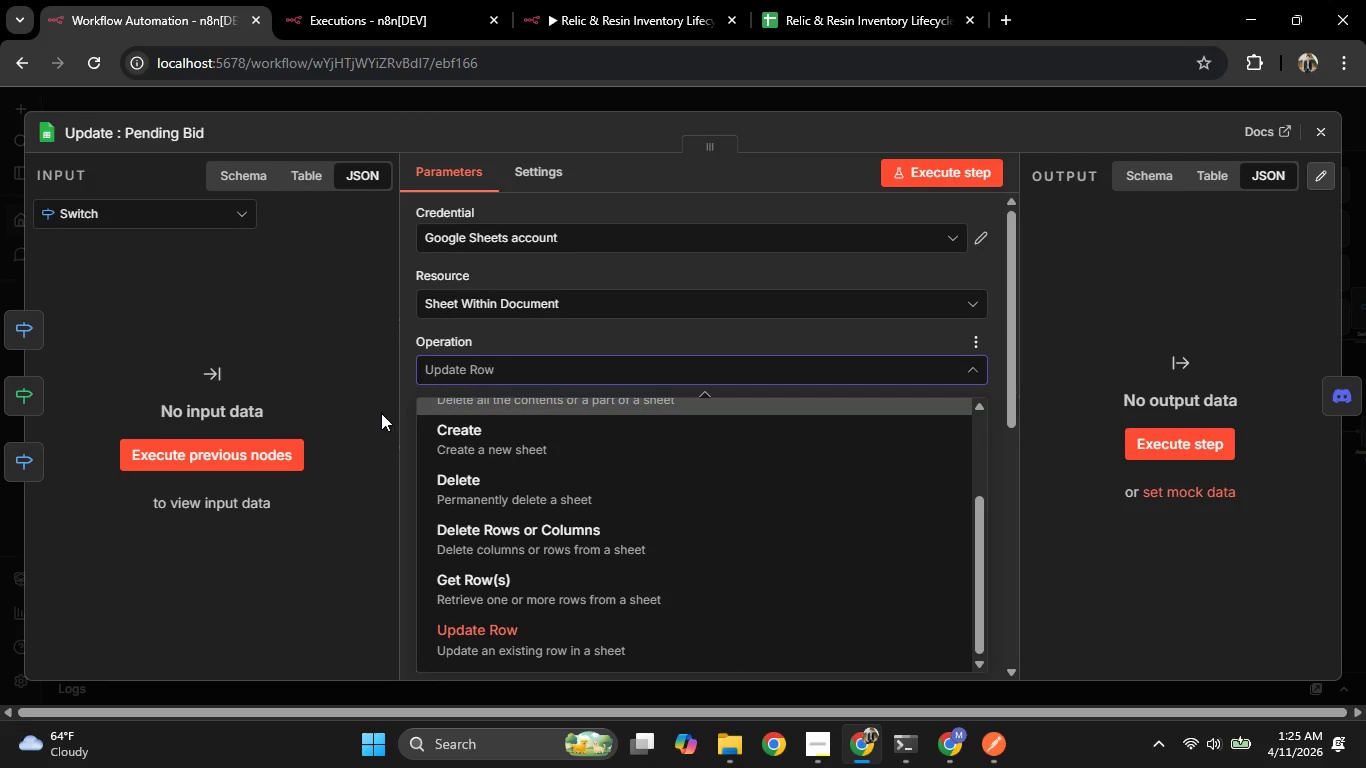 
left_click([398, 419])
 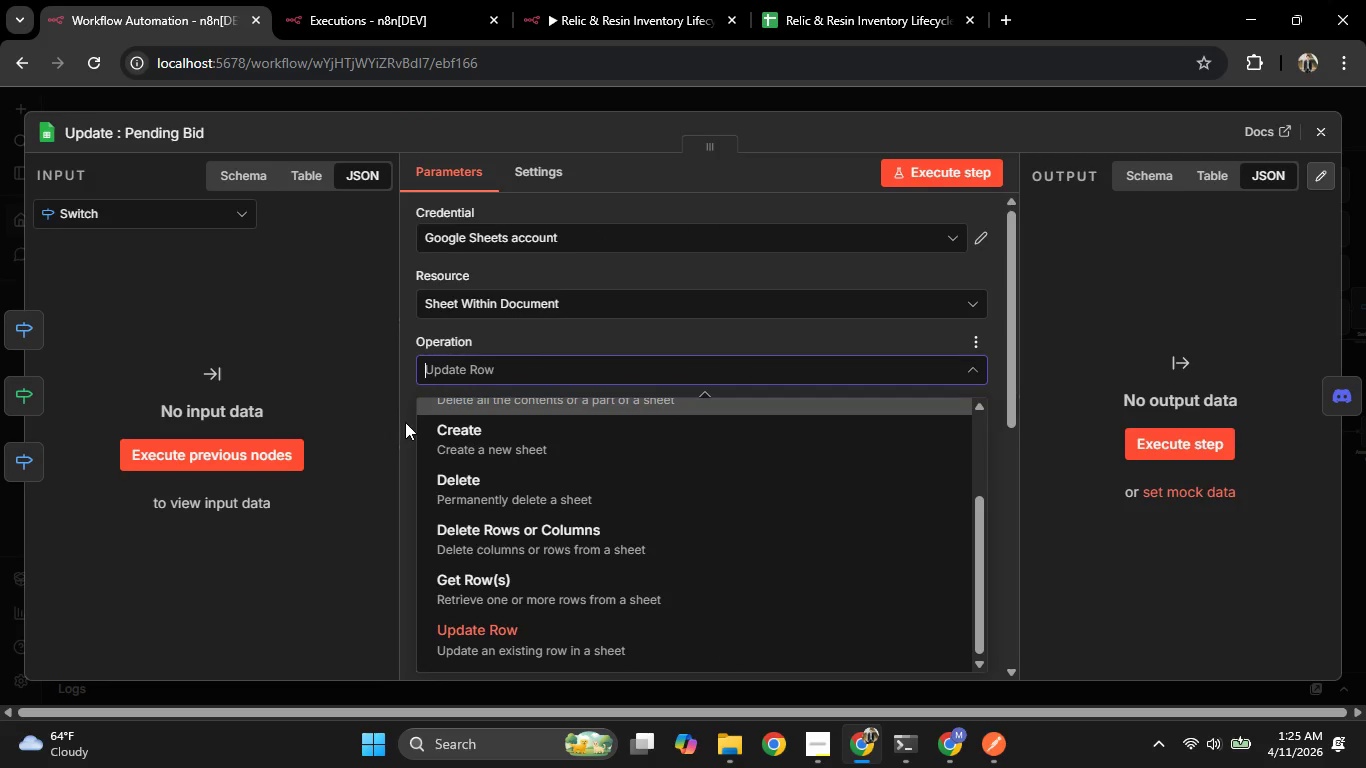 
left_click([405, 422])
 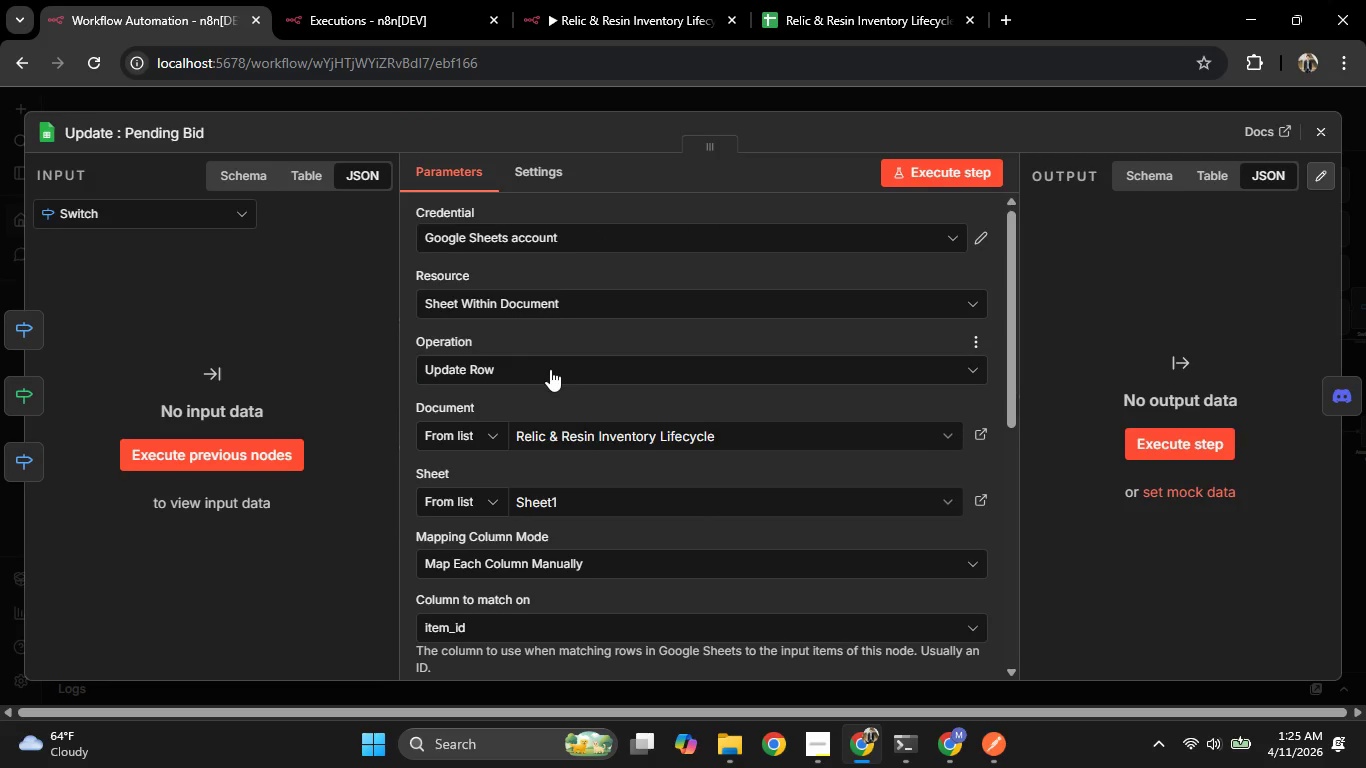 
scroll: coordinate [689, 531], scroll_direction: down, amount: 2.0
 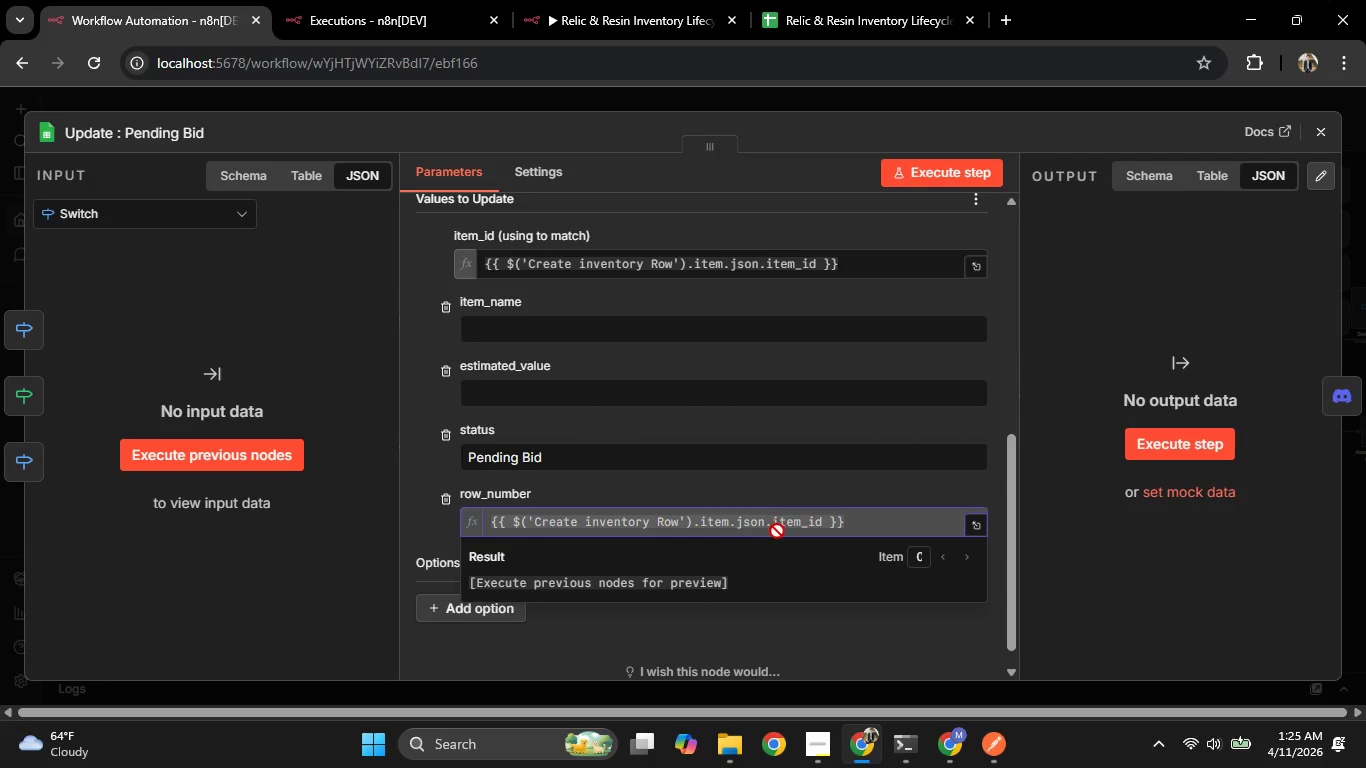 
left_click([749, 641])
 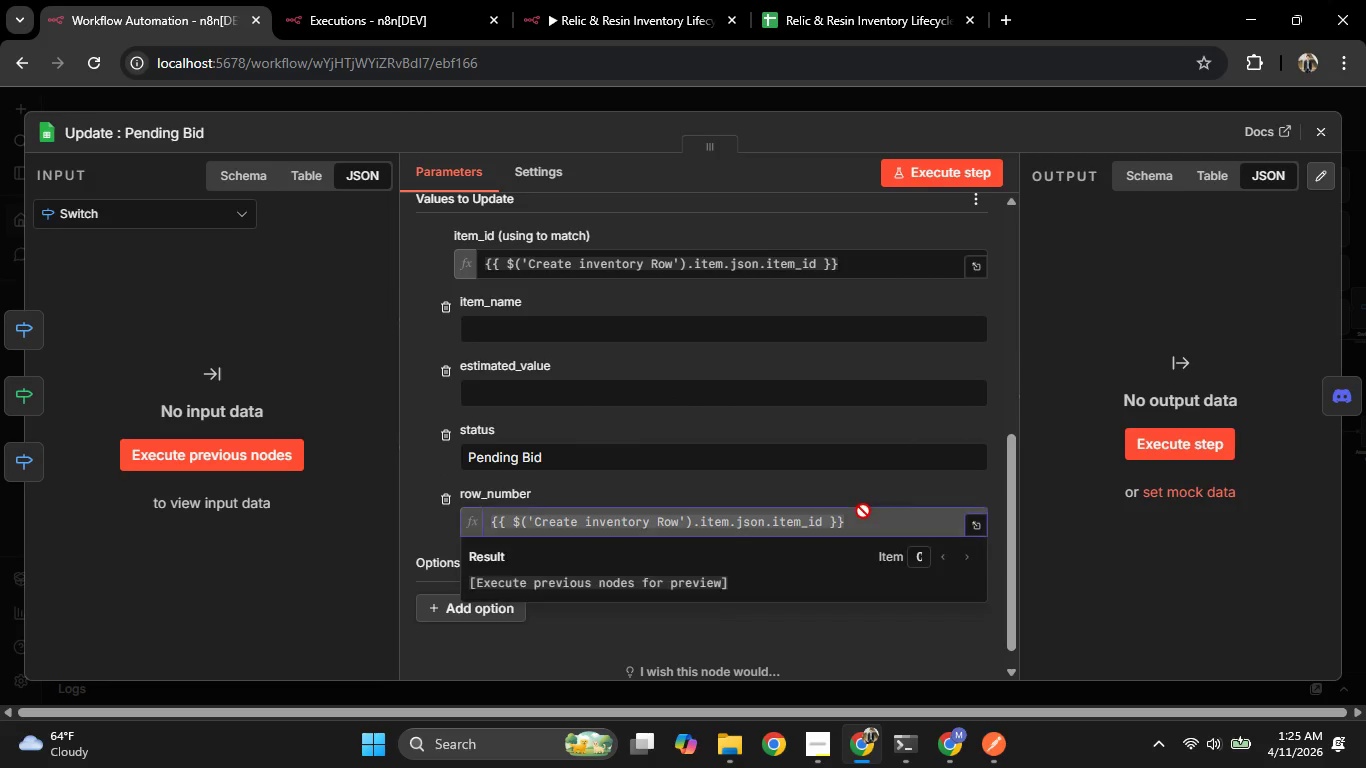 
left_click([860, 525])
 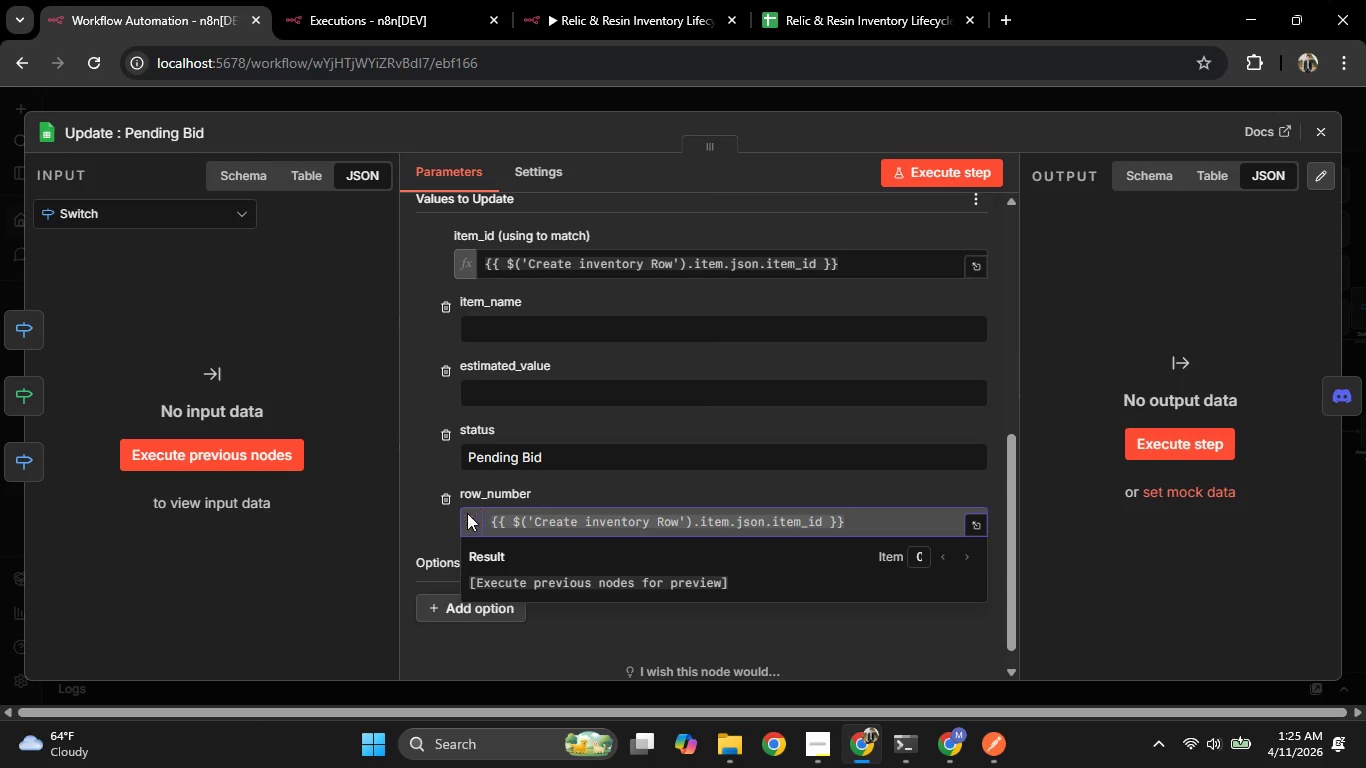 
left_click([446, 501])
 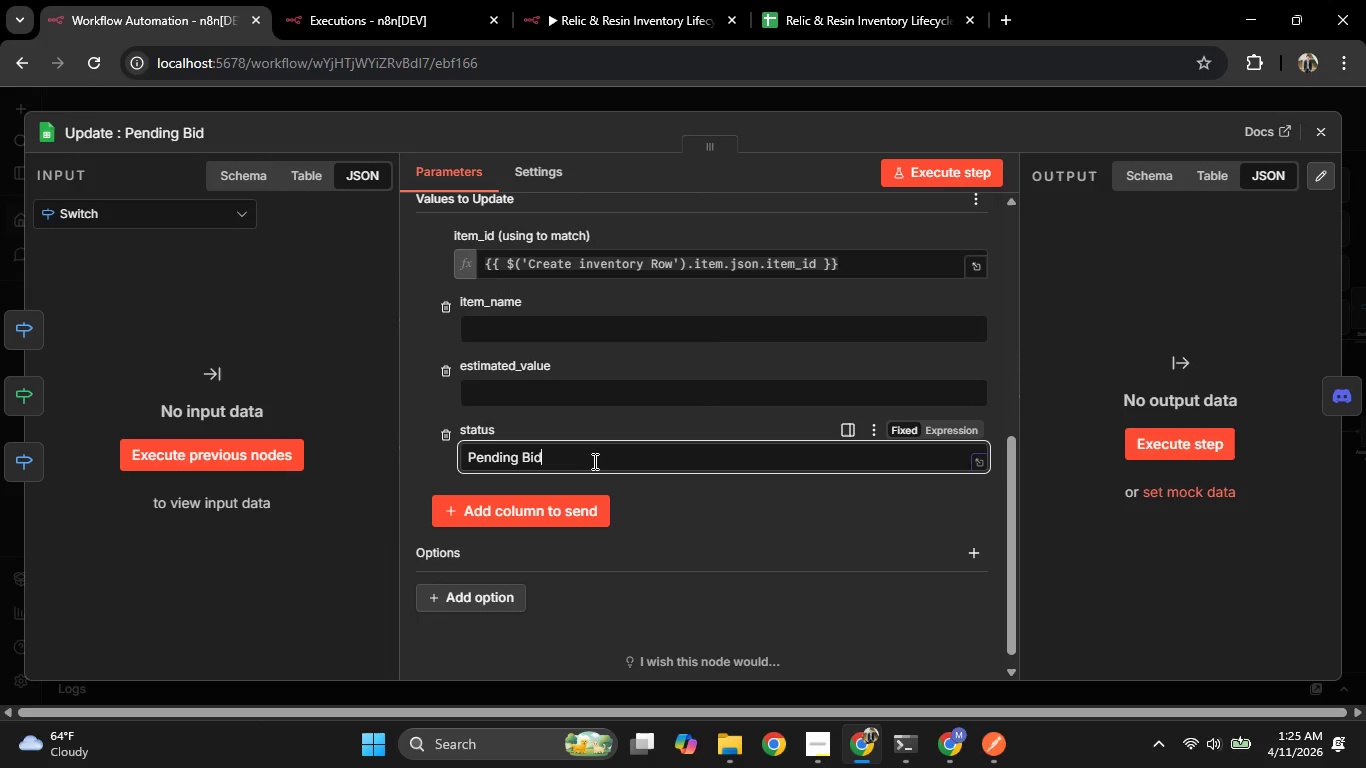 
key(Control+ControlLeft)
 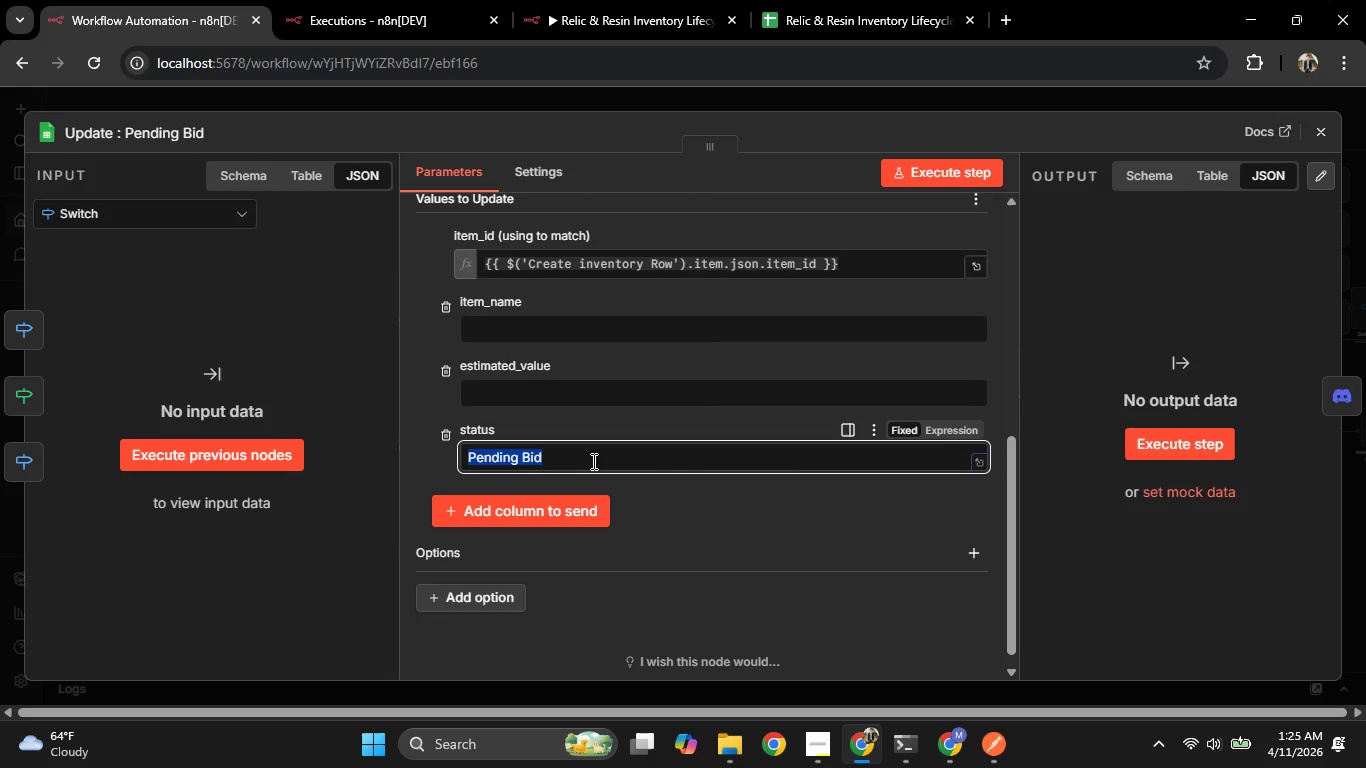 
key(Control+A)
 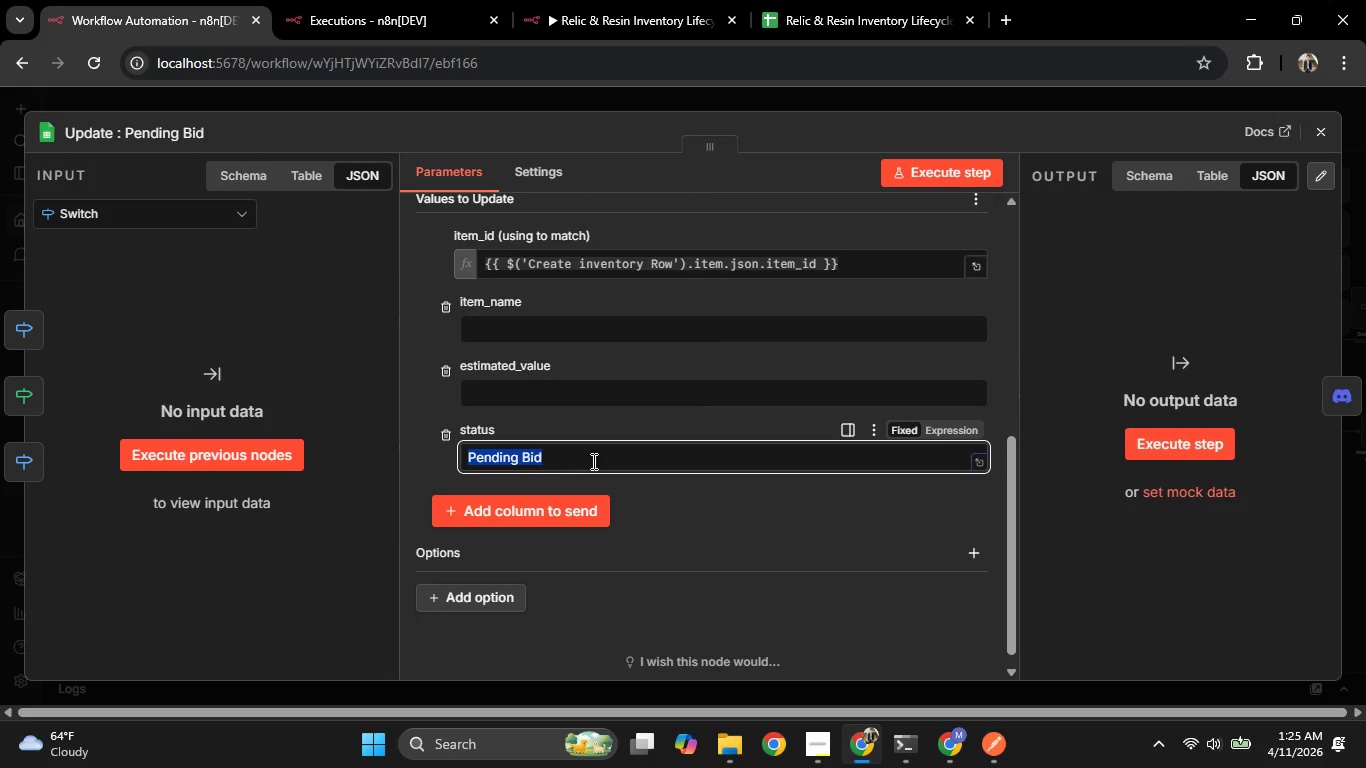 
type(Pending Bid)
 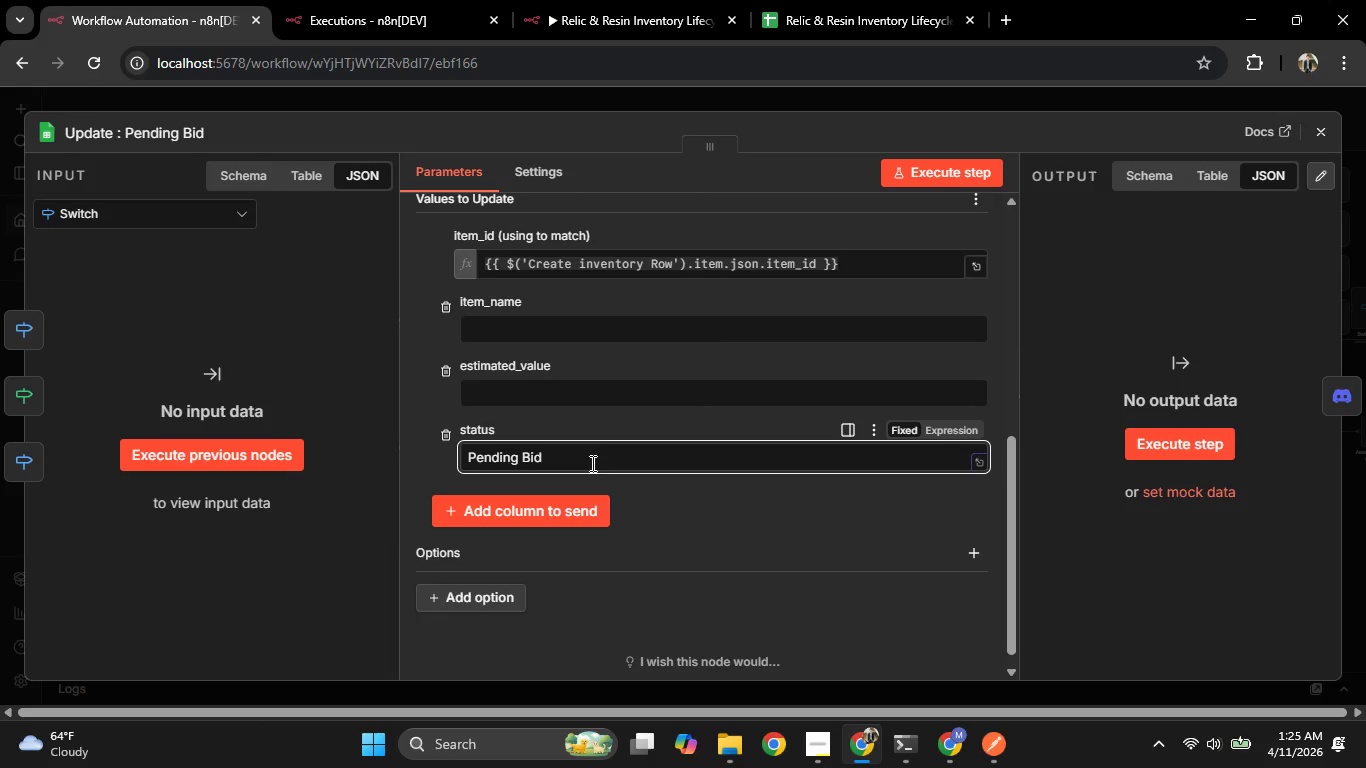 
left_click([9, 245])
 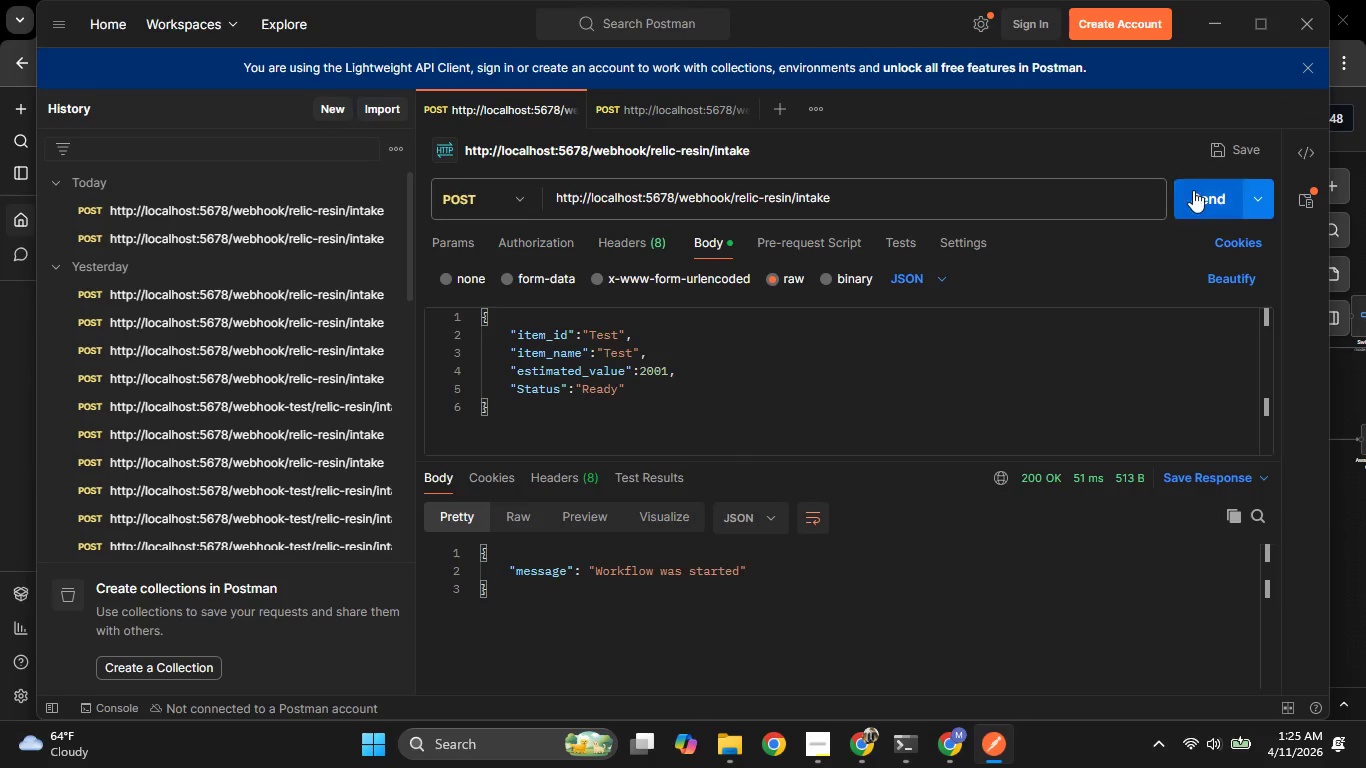 
wait(6.06)
 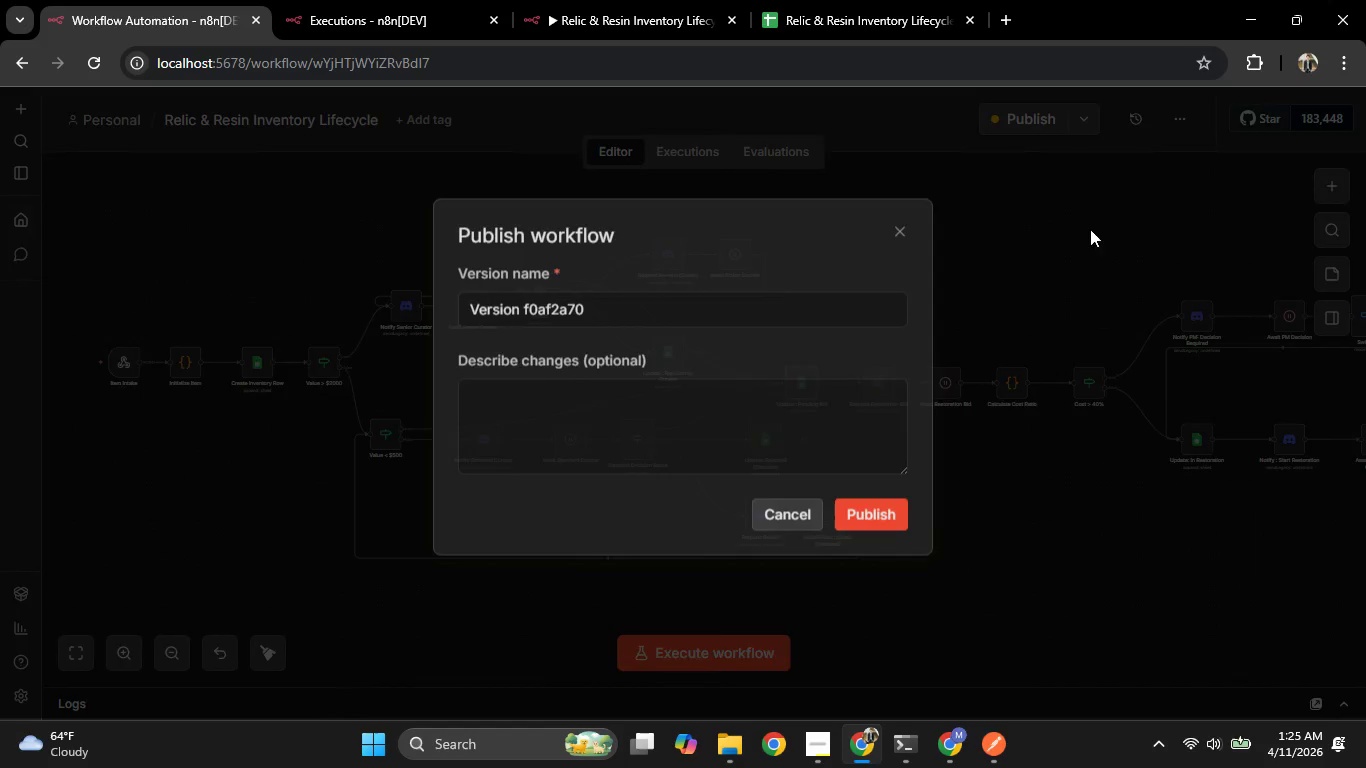 
left_click([851, 748])
 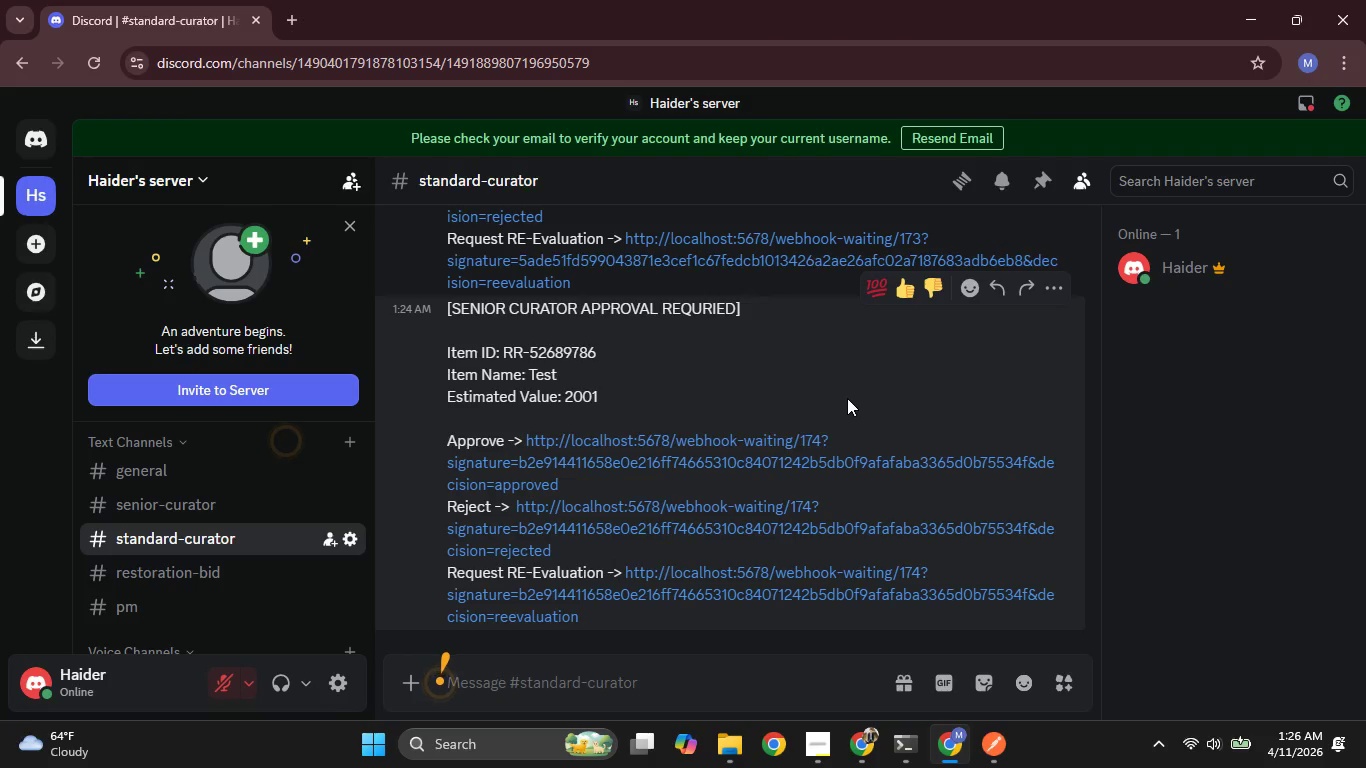 
scroll: coordinate [847, 398], scroll_direction: down, amount: 4.0
 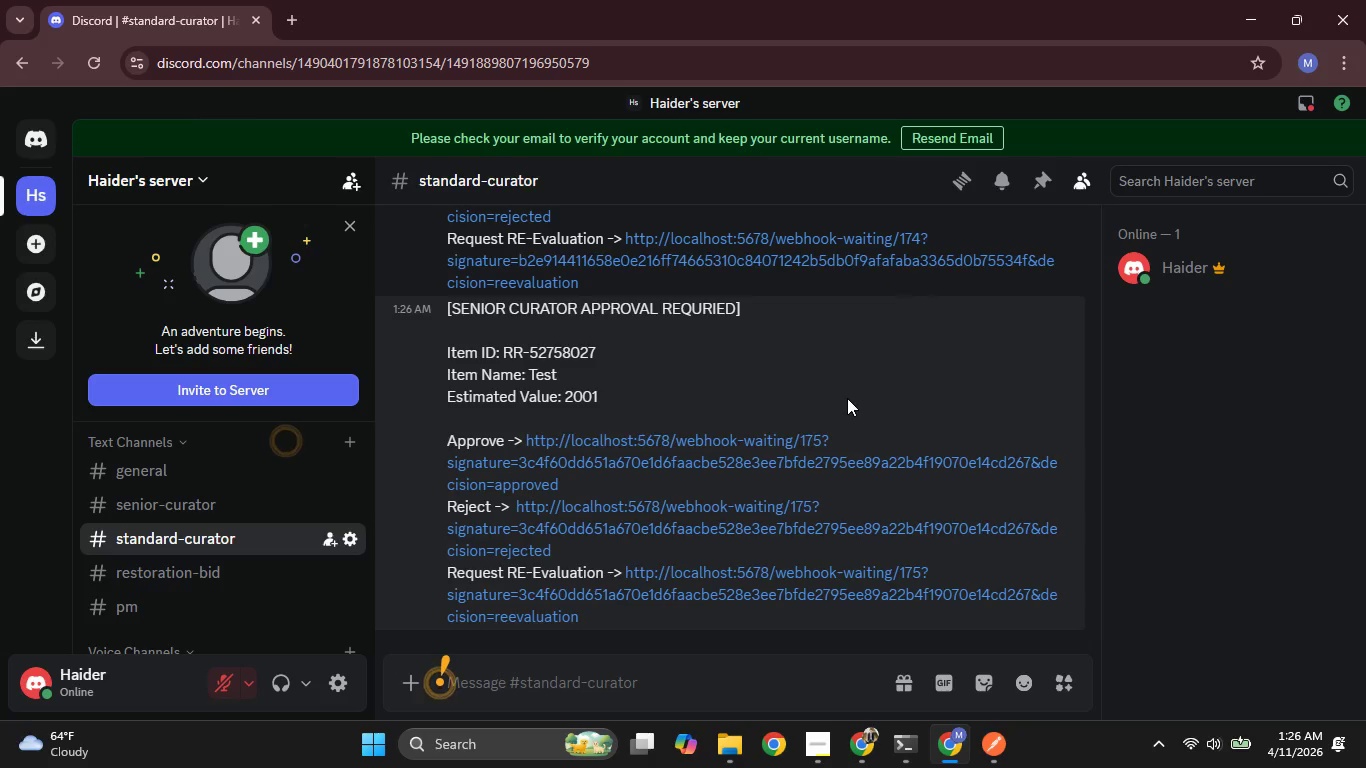 
left_click([705, 437])
 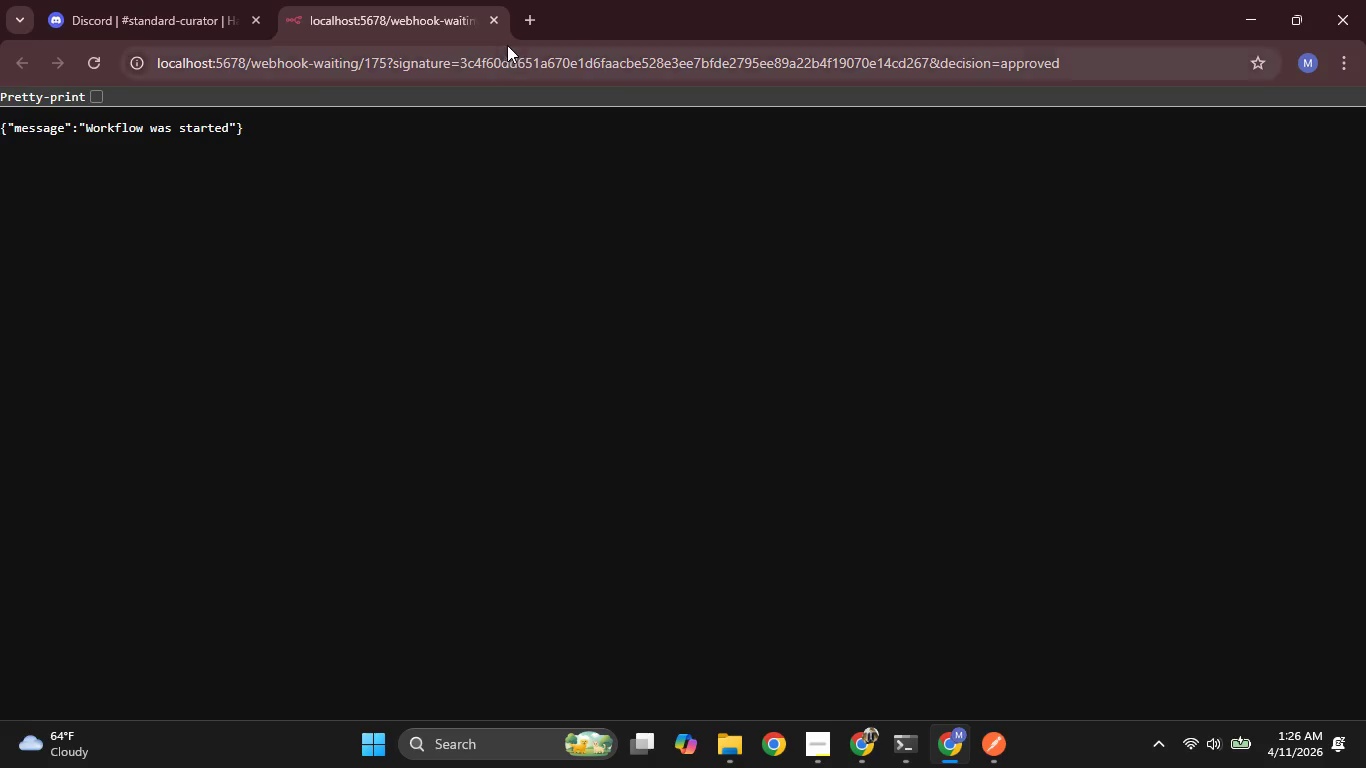 
left_click([501, 23])
 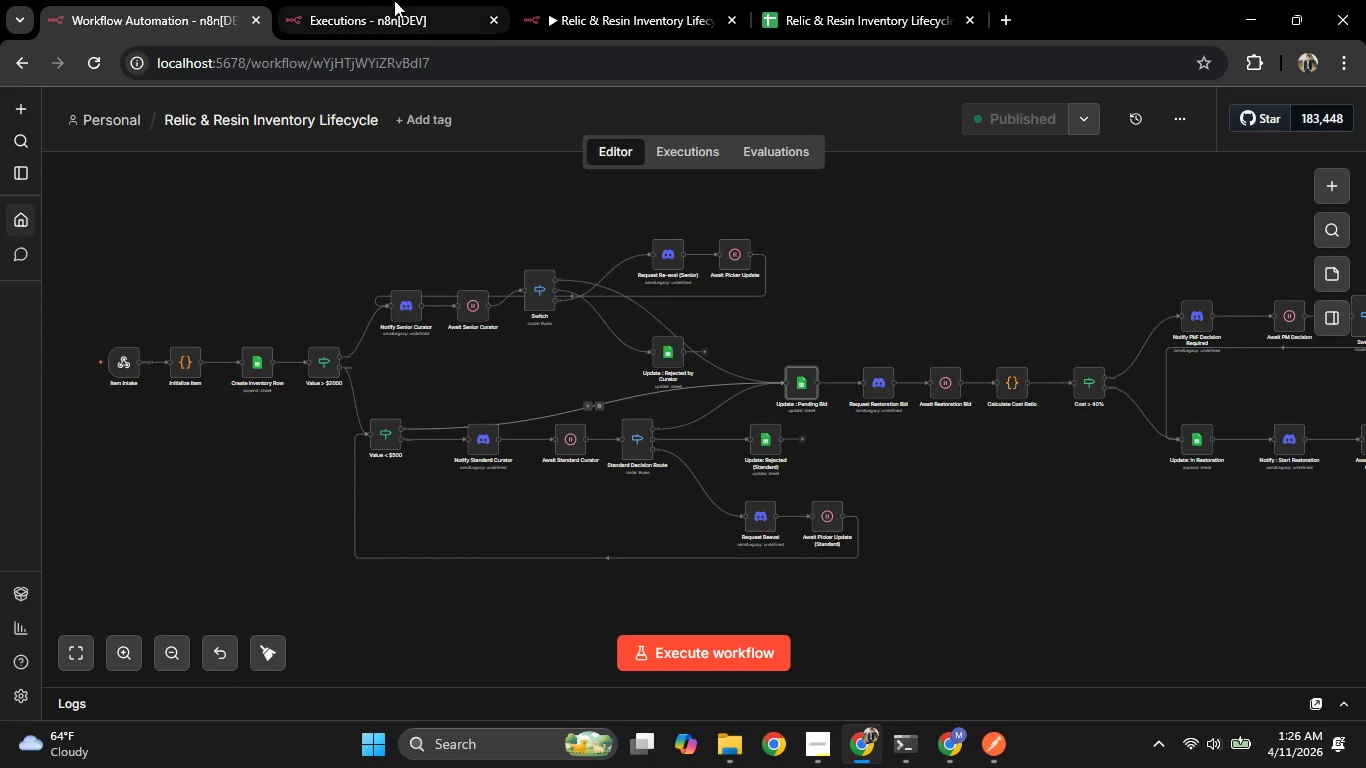 
mouse_move([527, 16])
 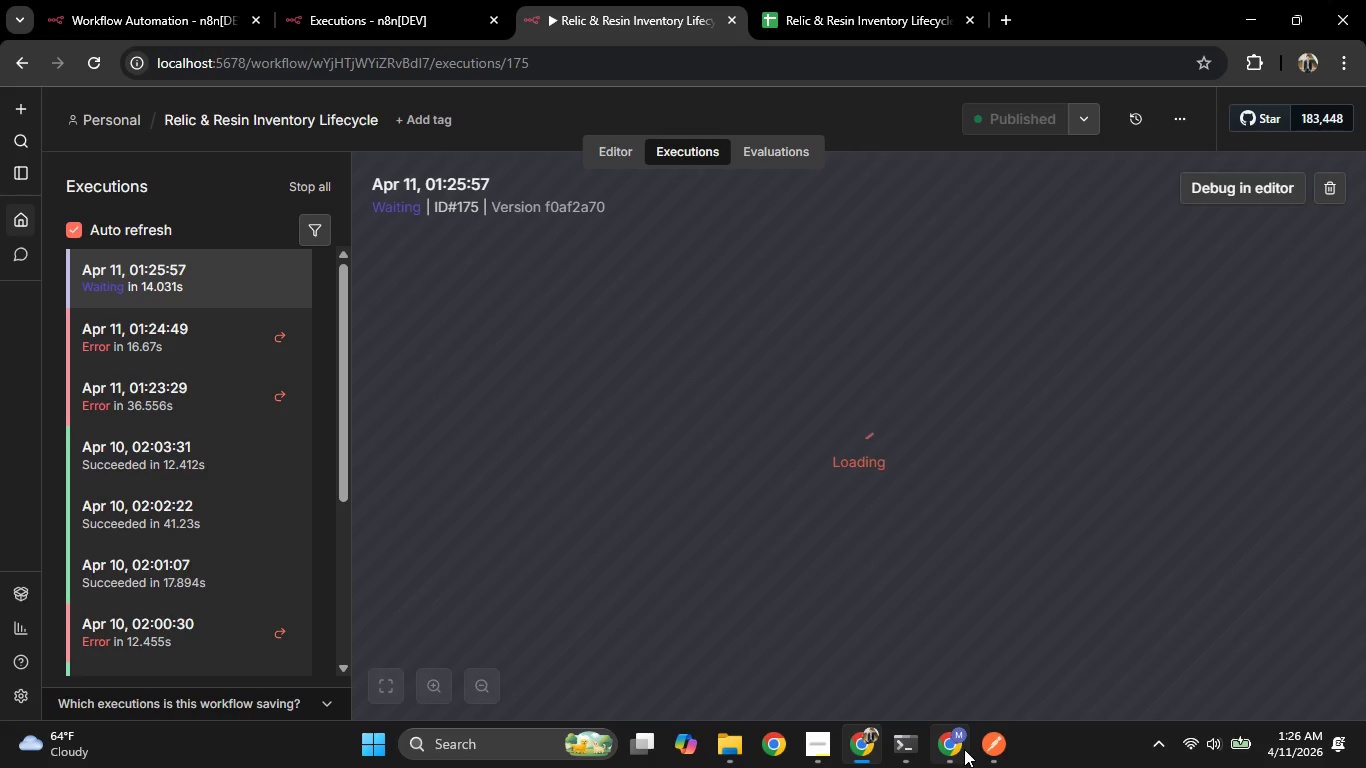 
scroll: coordinate [428, 479], scroll_direction: down, amount: 6.0
 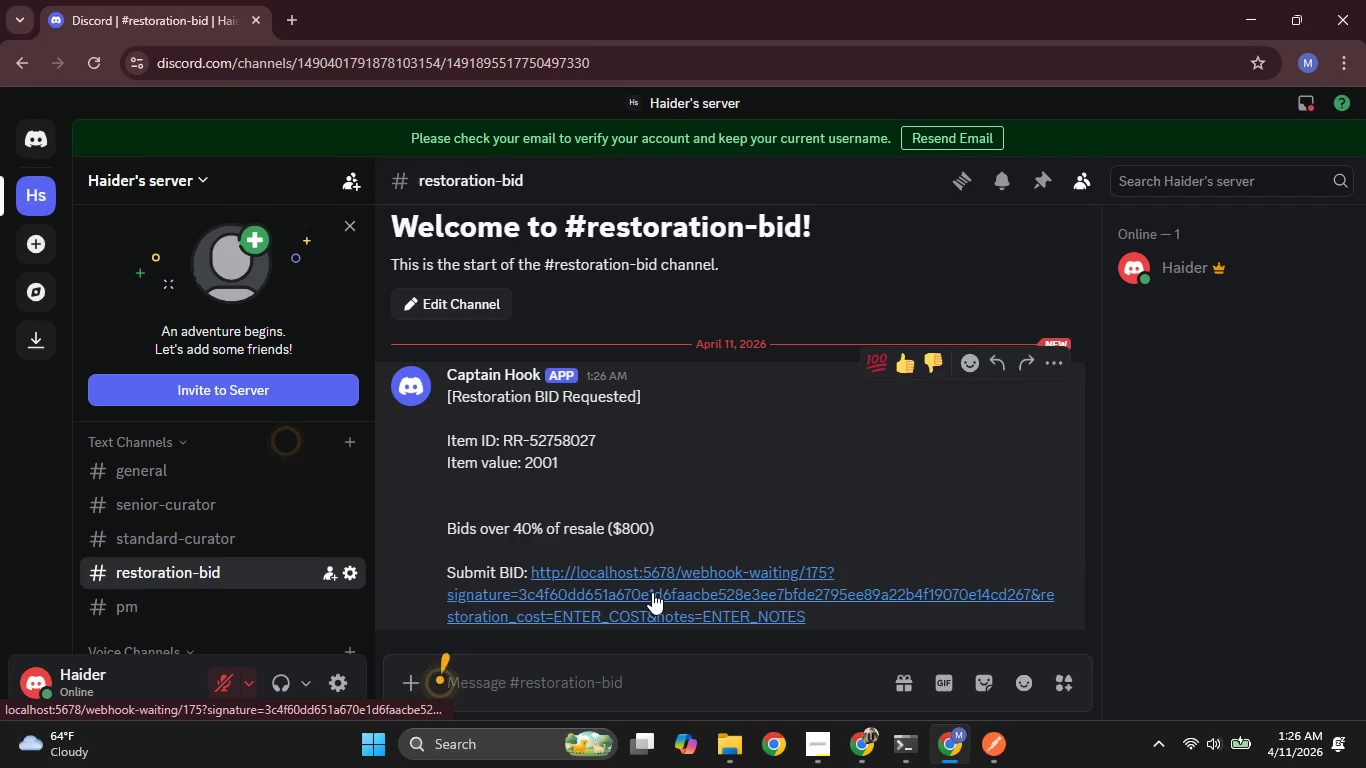 
wait(5.86)
 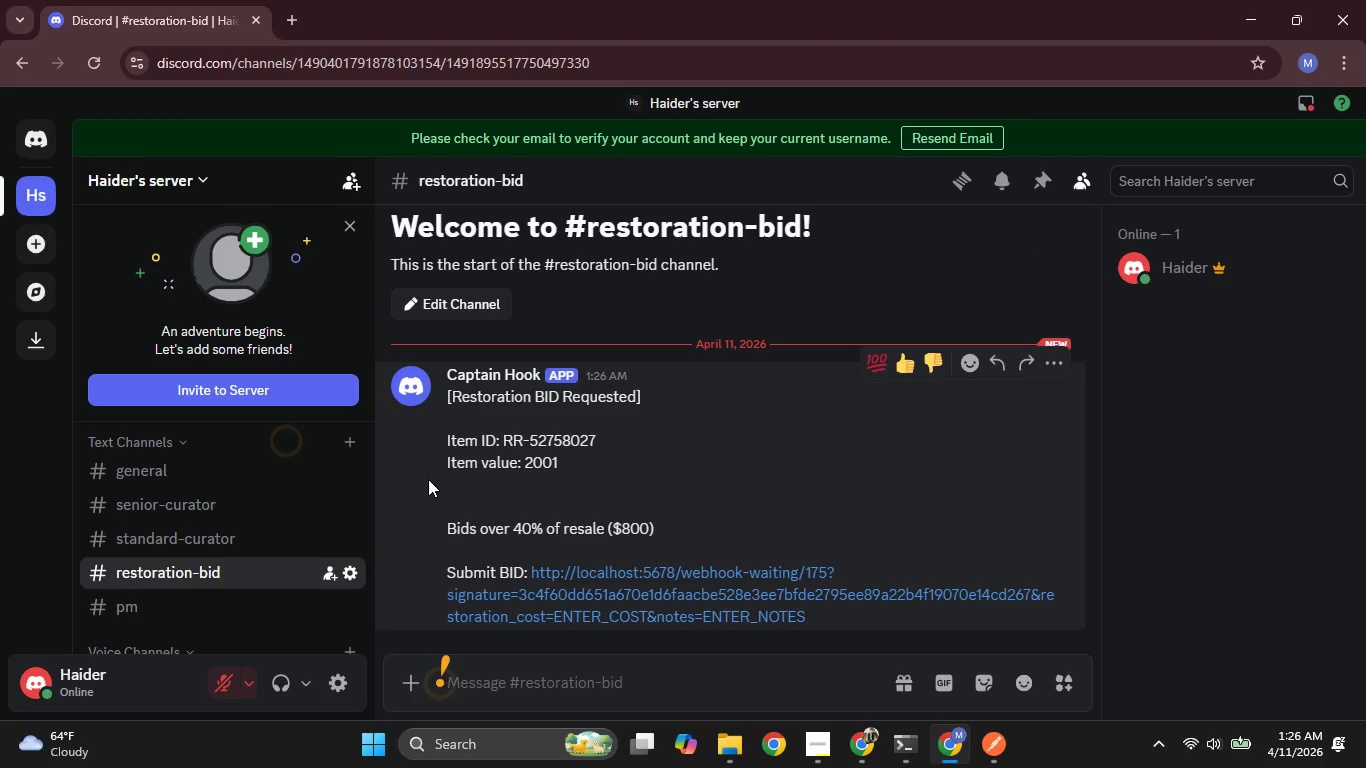 
left_click([652, 592])
 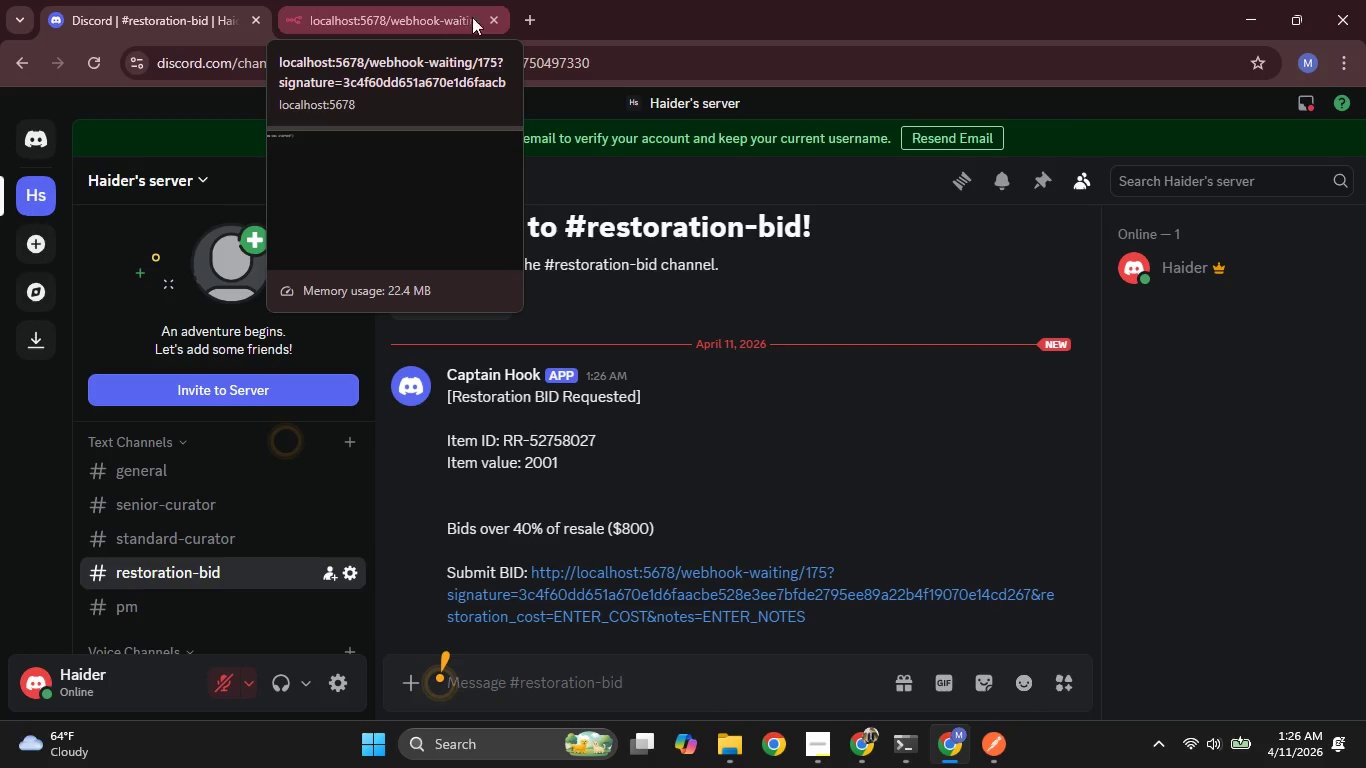 
wait(5.65)
 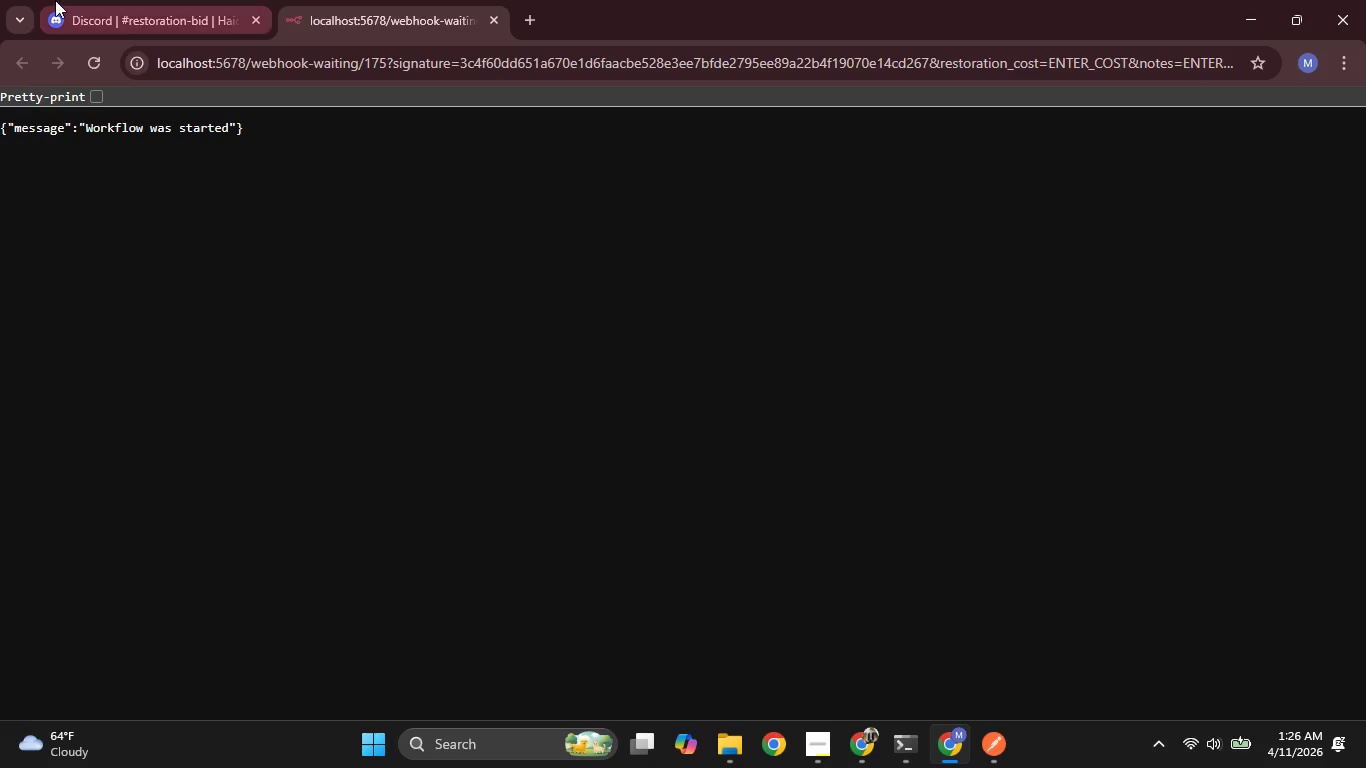 
mouse_move([878, 728])
 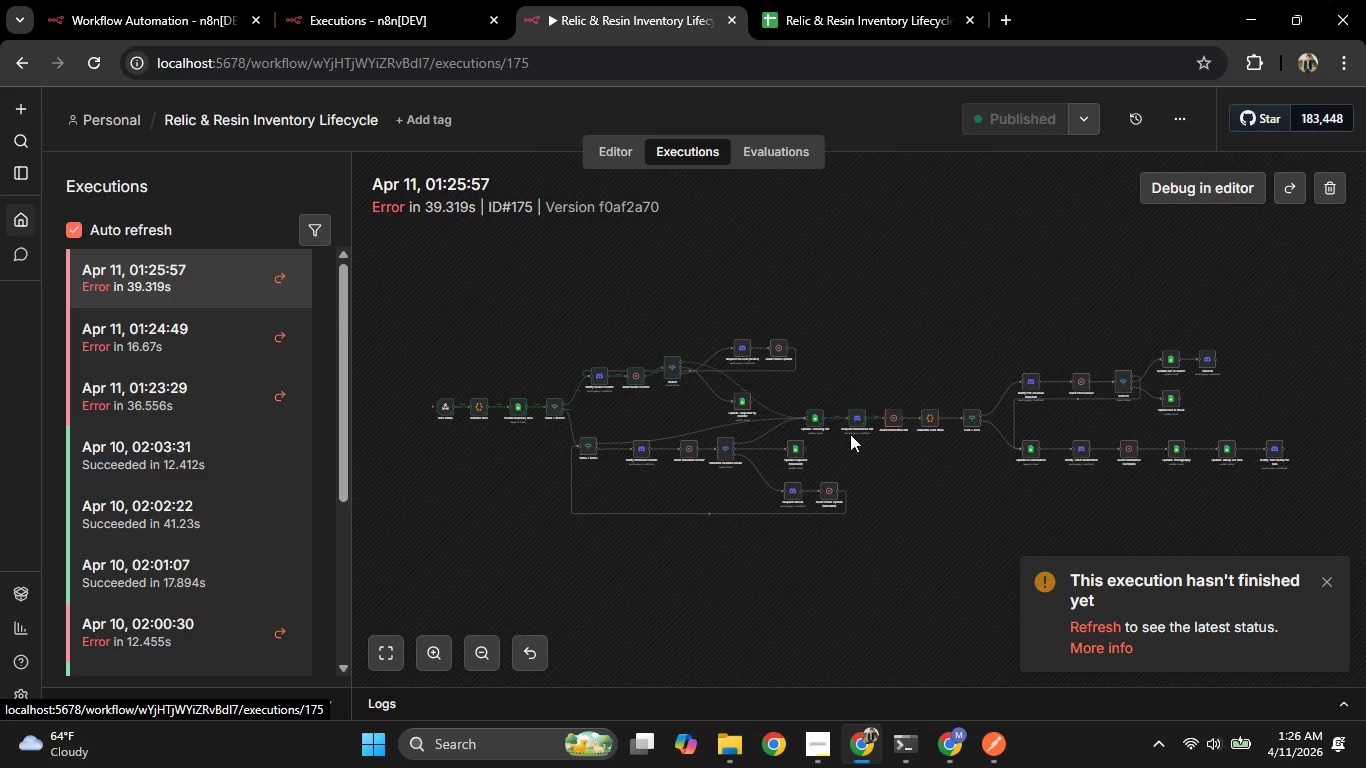 
wait(5.89)
 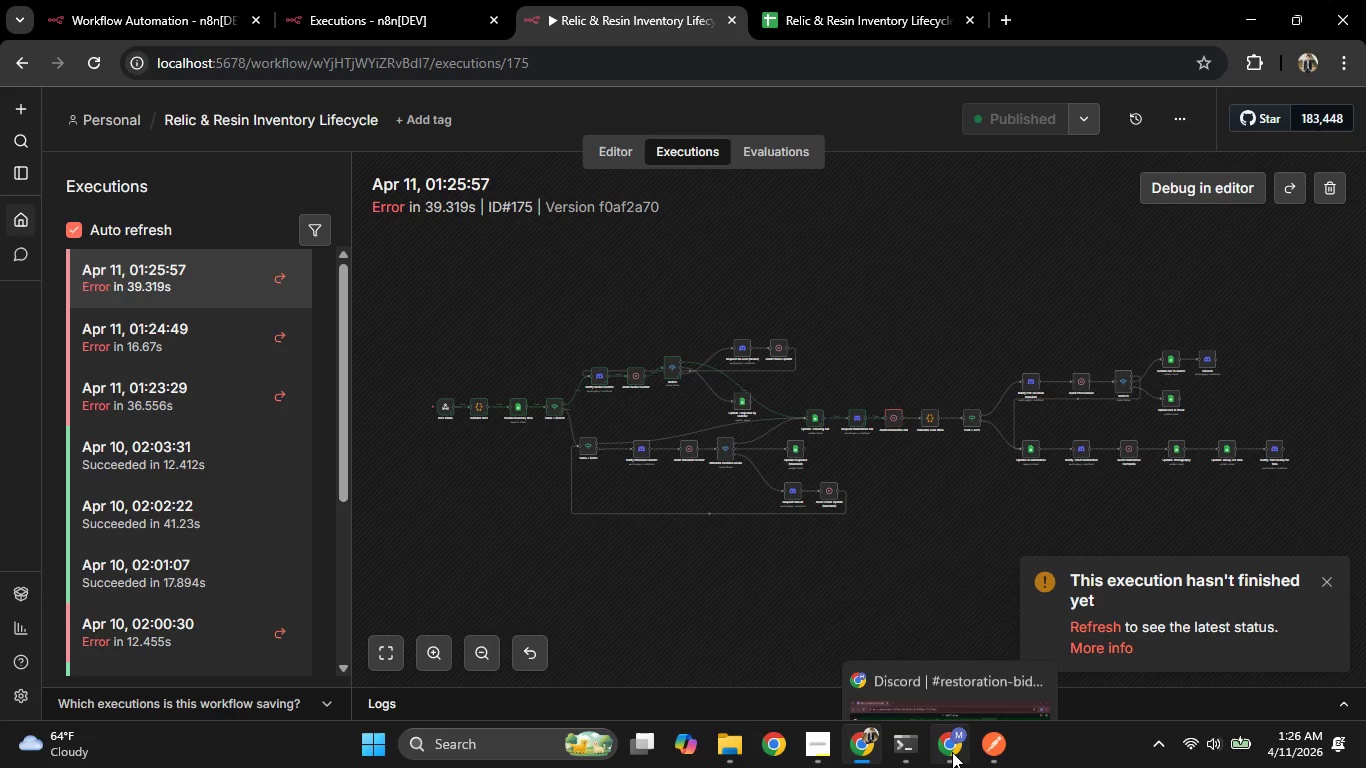 
double_click([896, 422])
 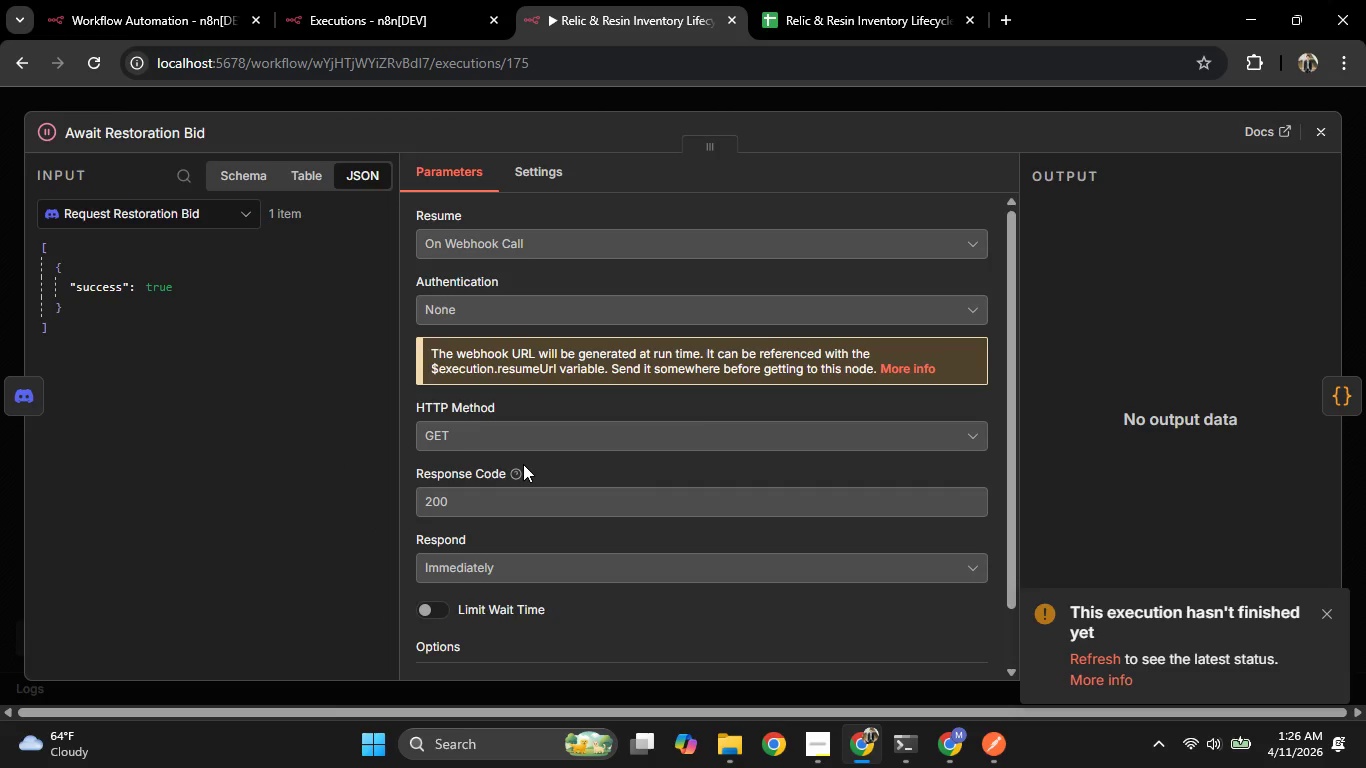 
scroll: coordinate [523, 465], scroll_direction: down, amount: 3.0
 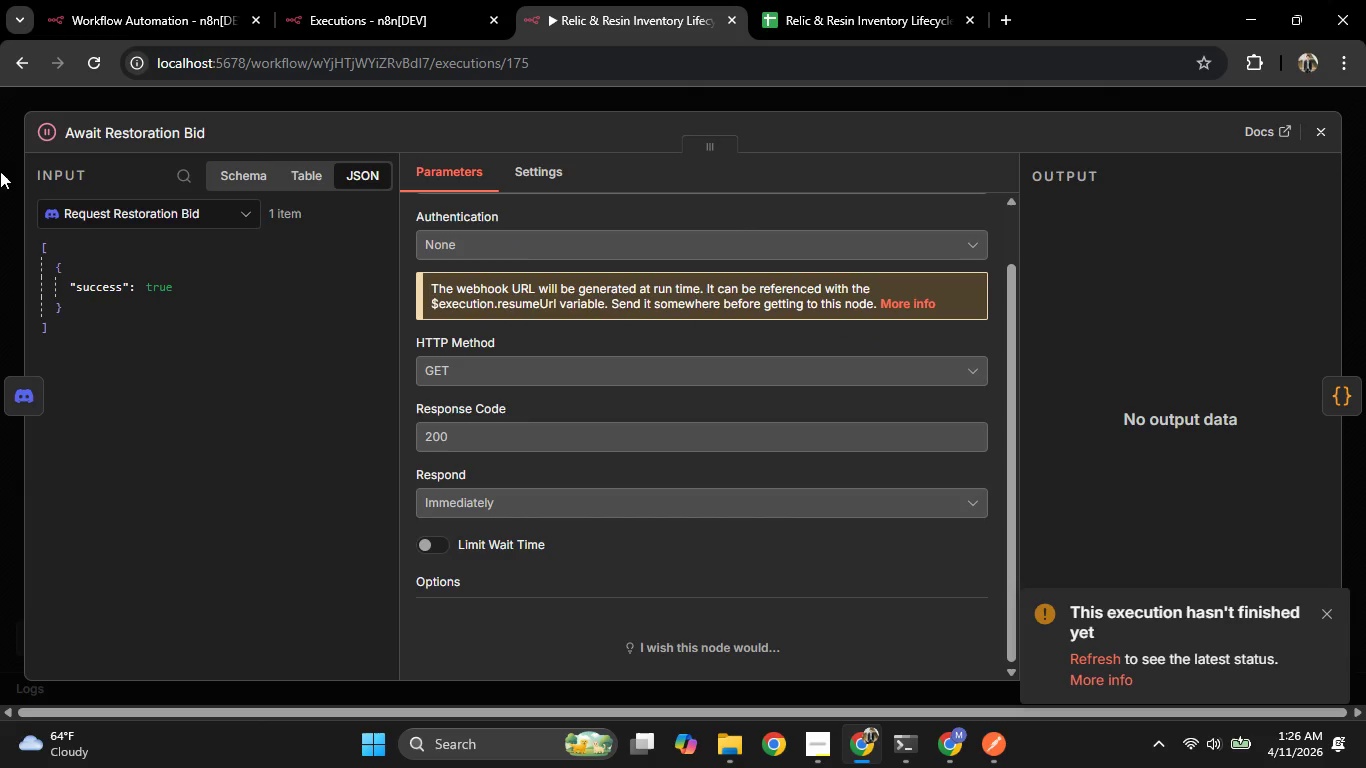 
left_click([0, 175])
 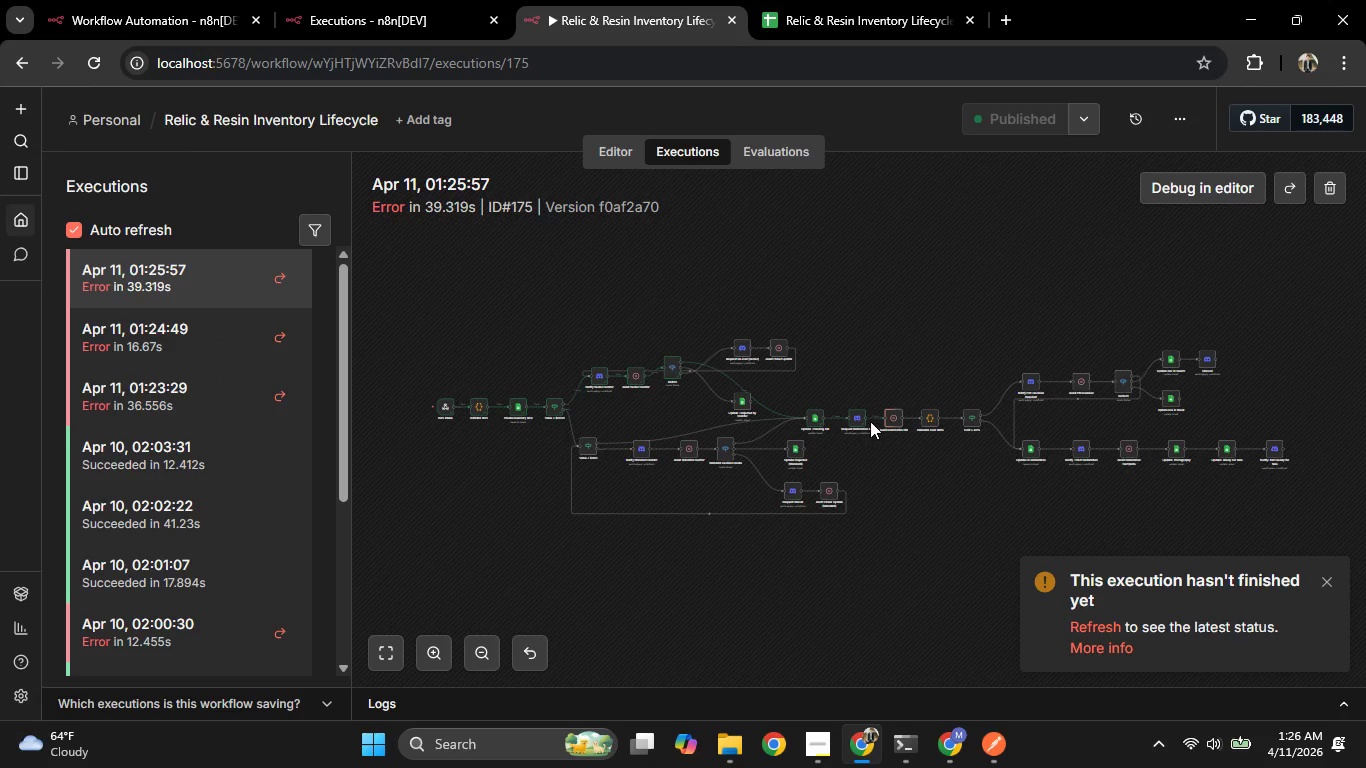 
wait(5.86)
 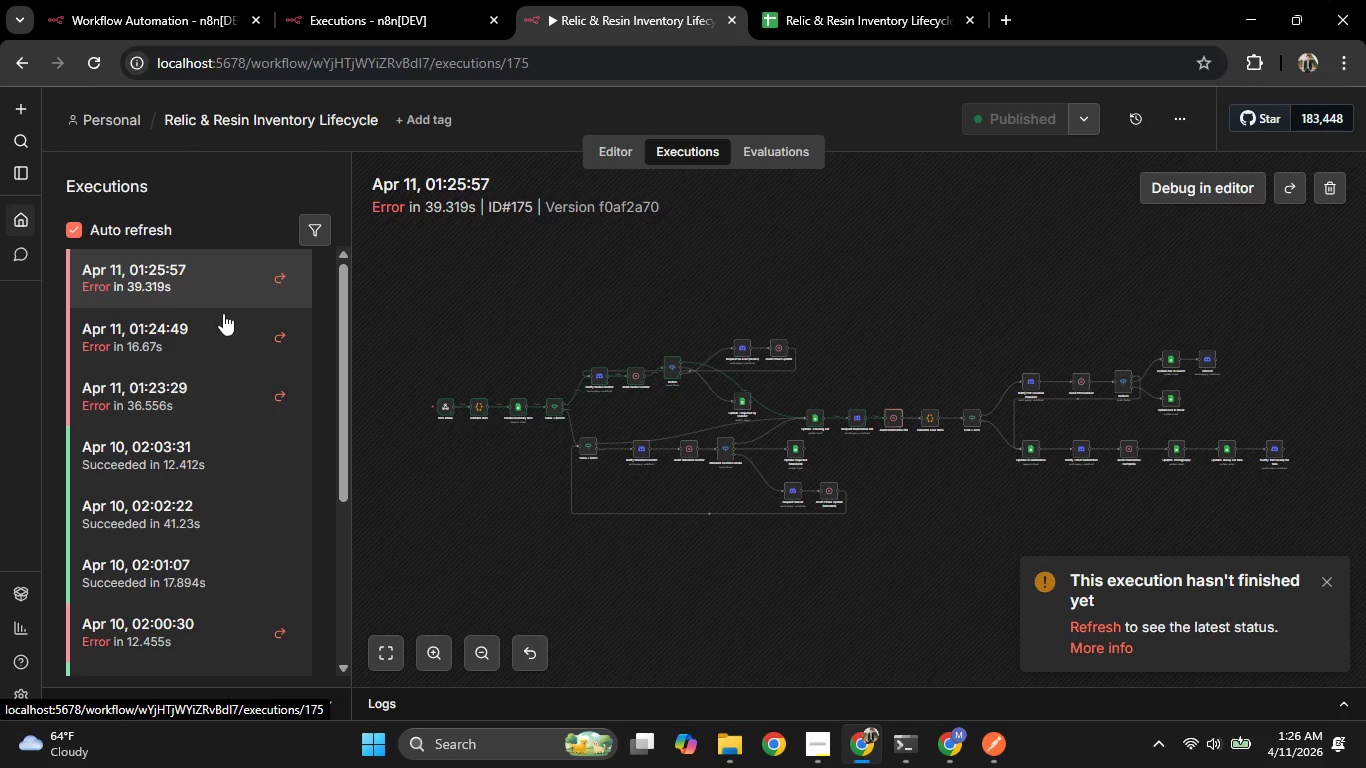 
left_click([1325, 580])
 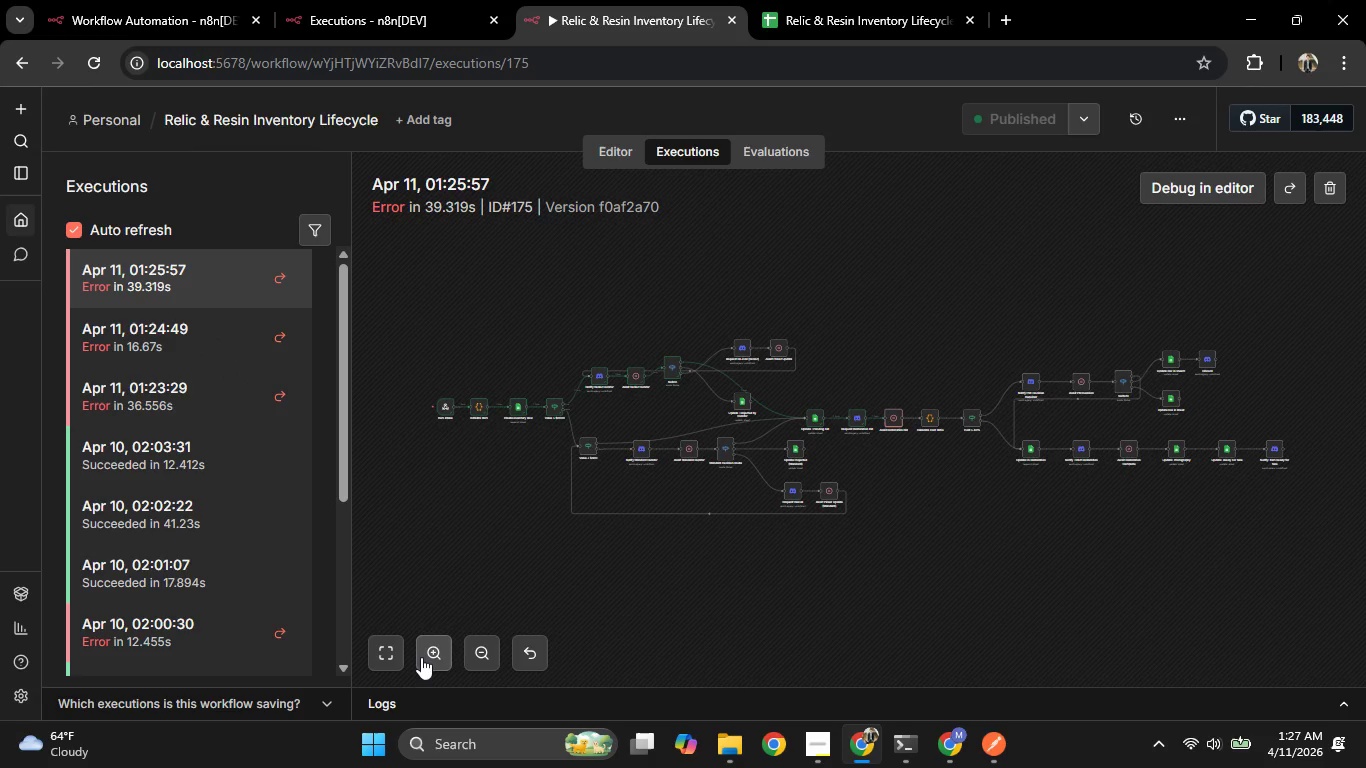 
double_click([422, 657])
 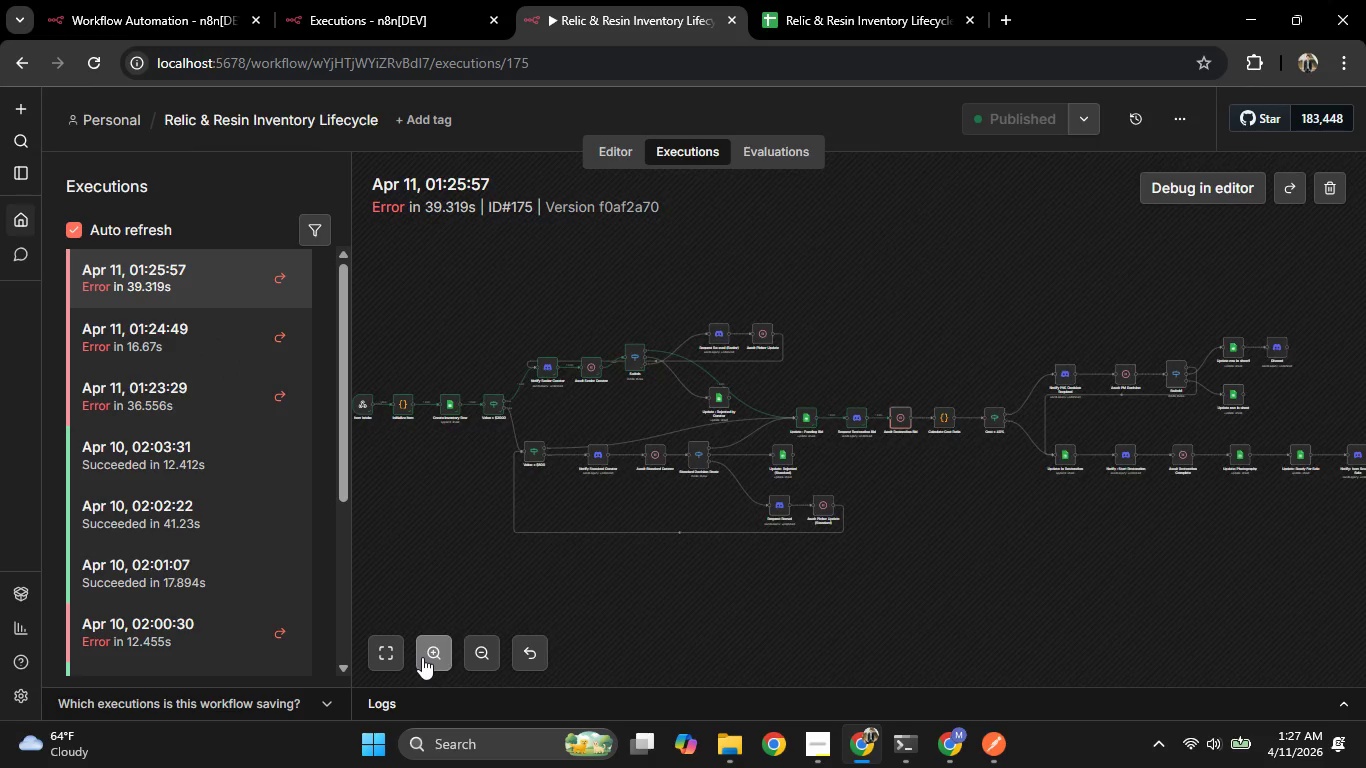 
triple_click([422, 657])
 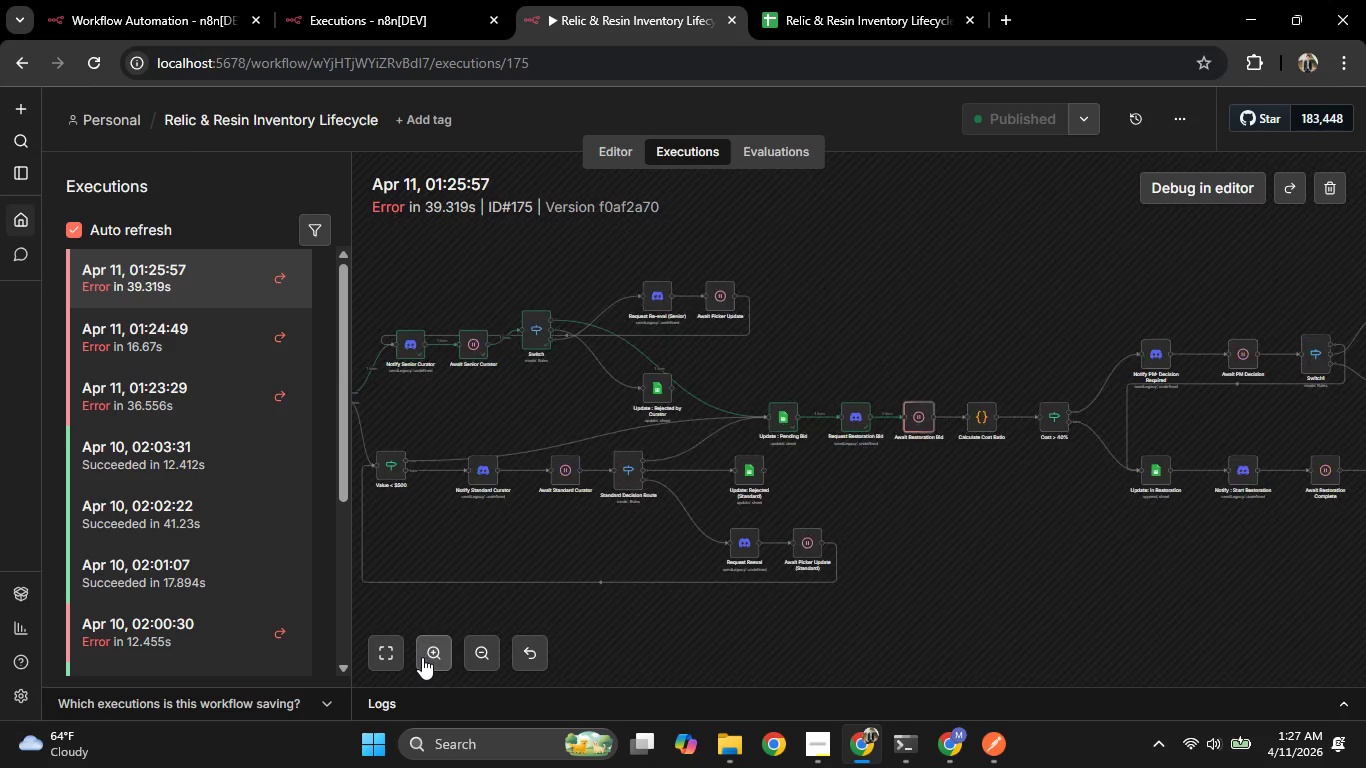 
triple_click([422, 657])
 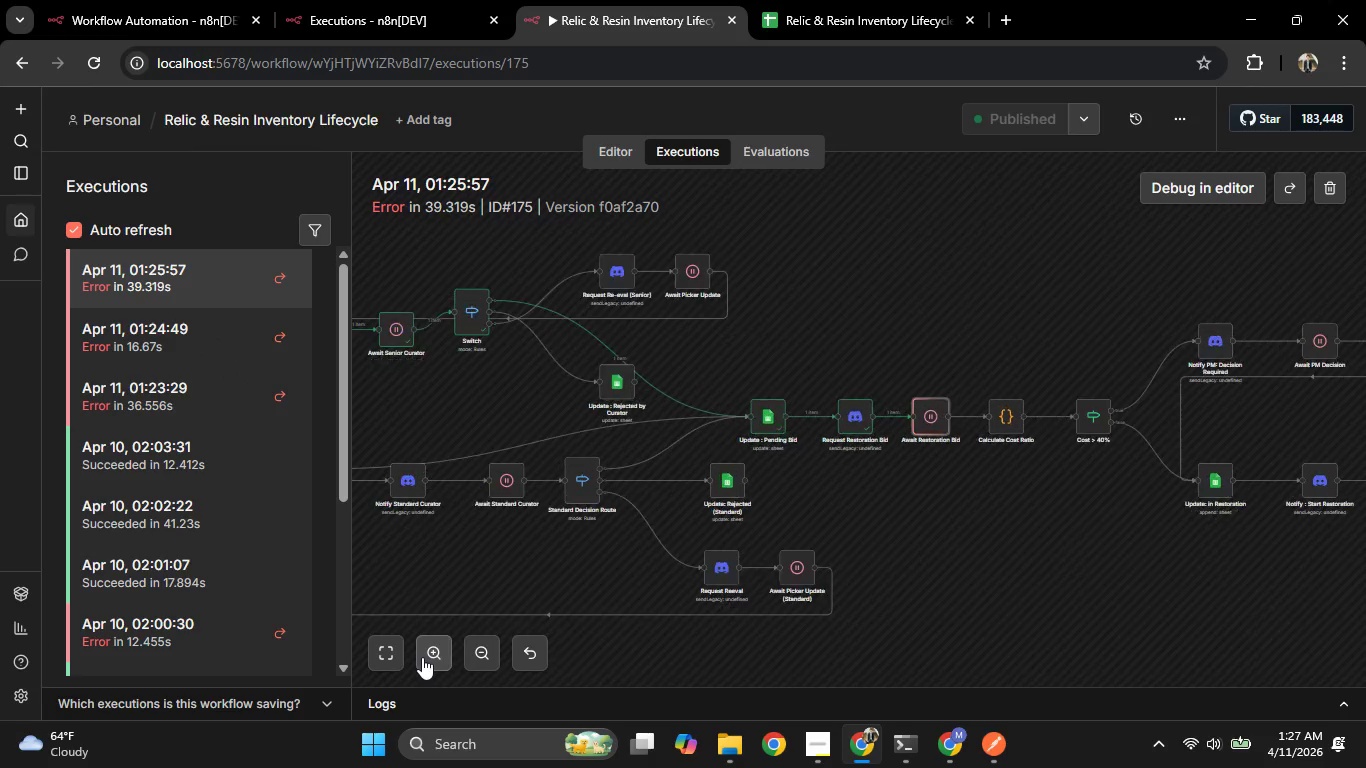 
triple_click([422, 657])
 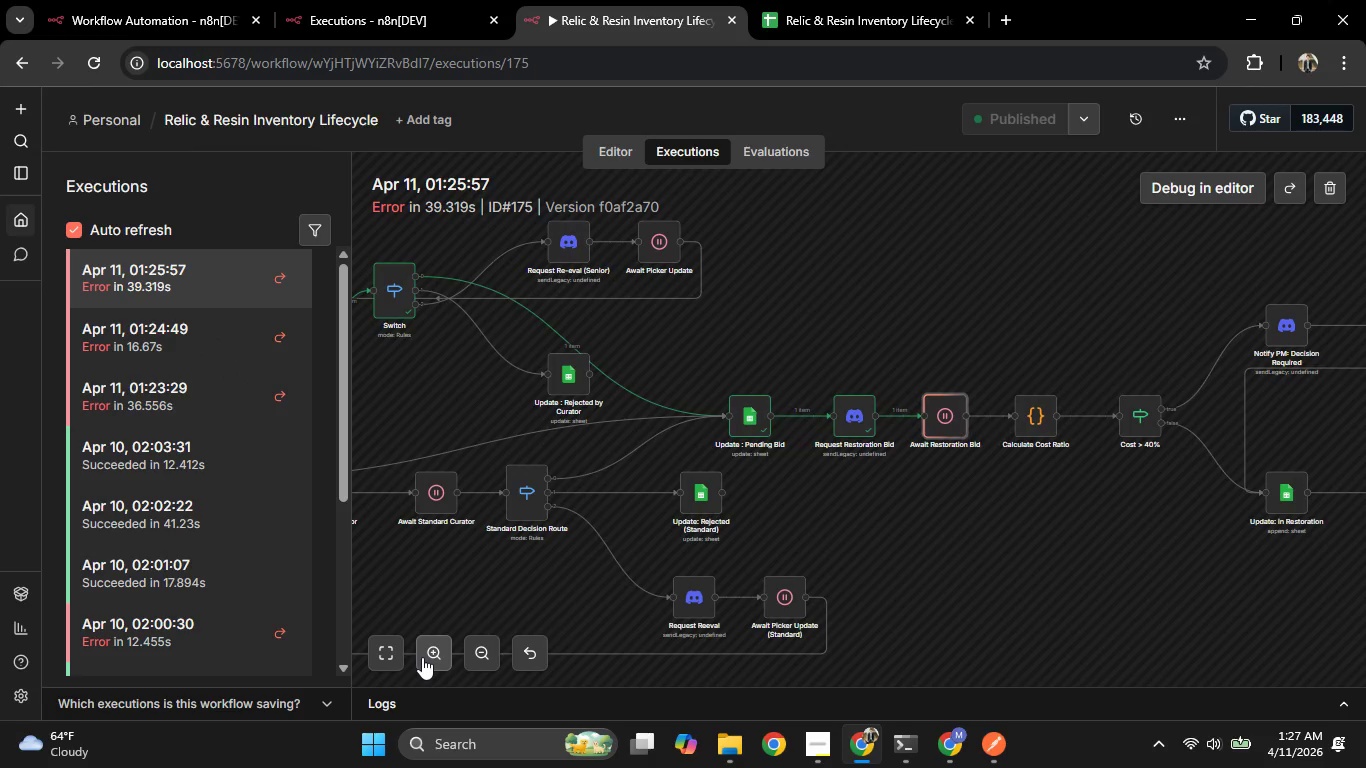 
left_click([422, 657])
 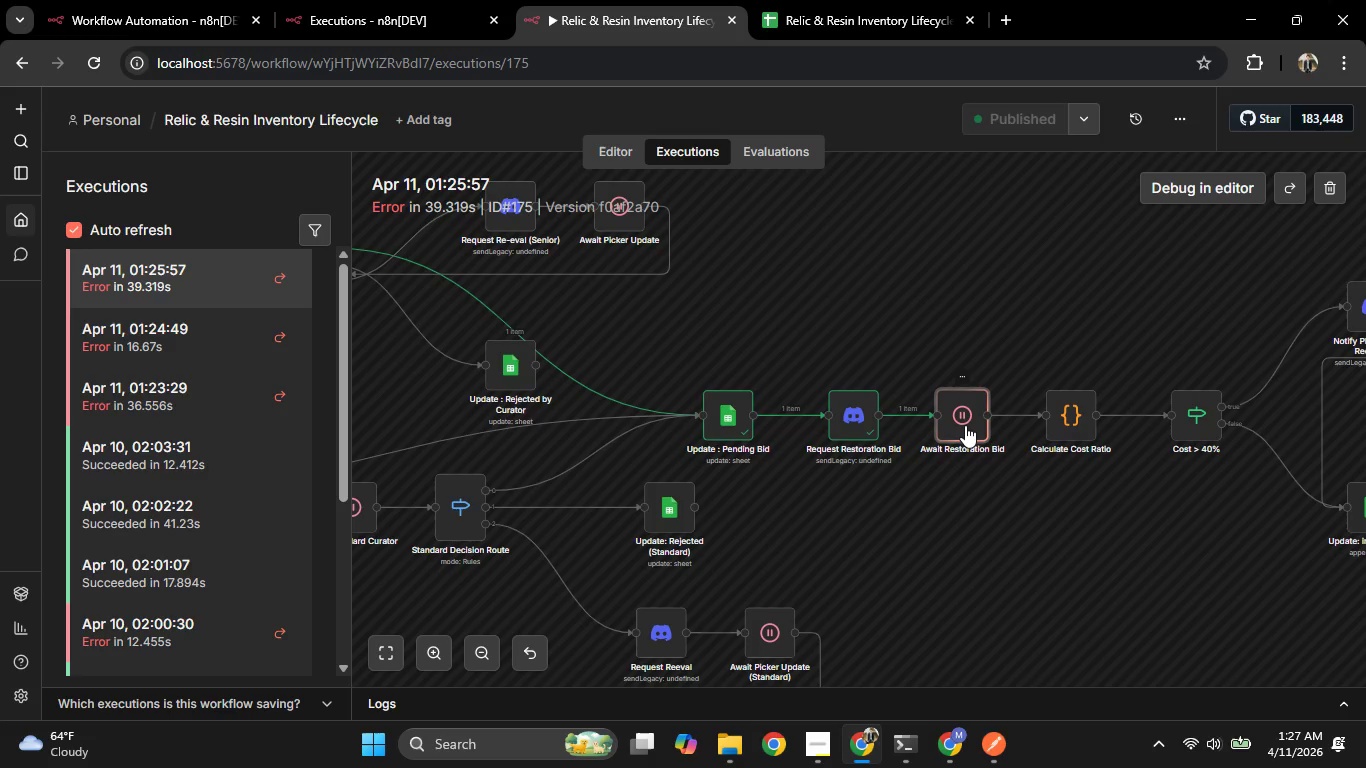 
double_click([965, 425])
 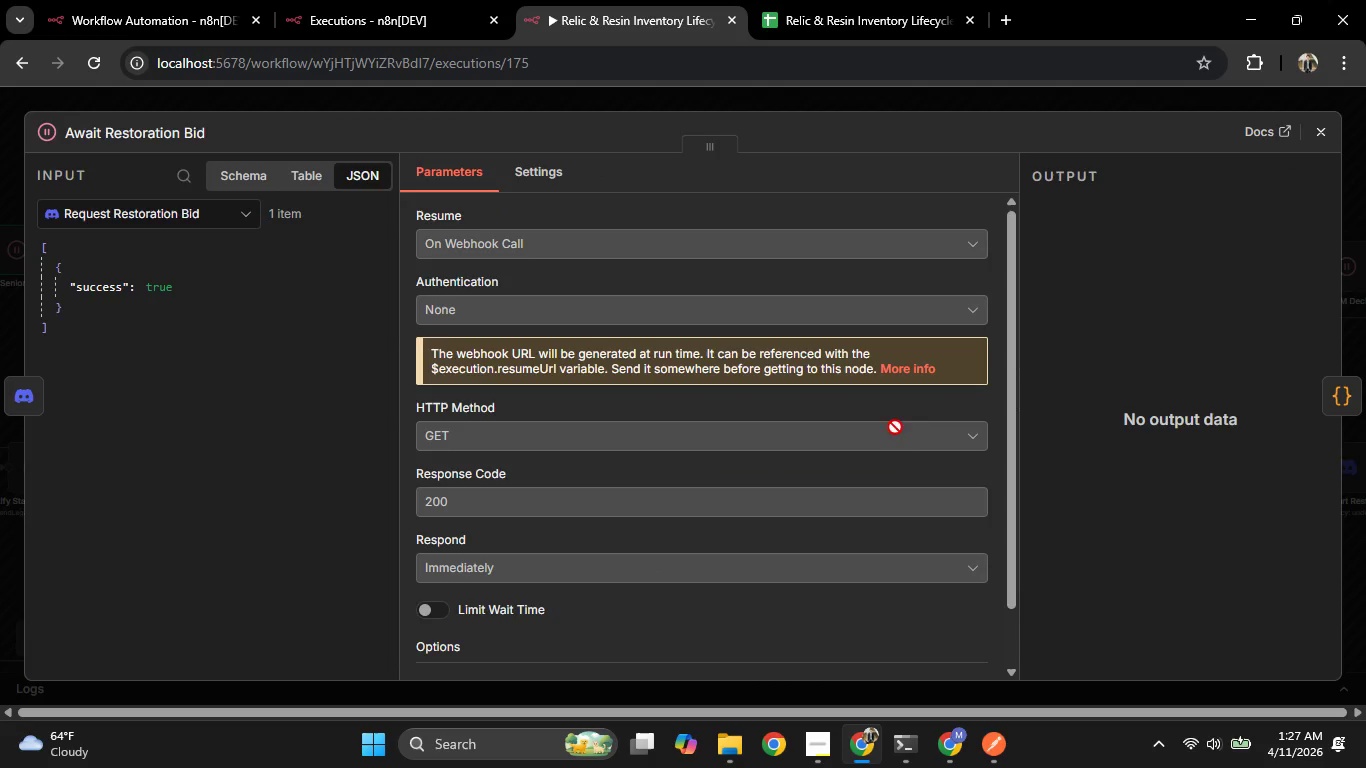 
scroll: coordinate [556, 371], scroll_direction: down, amount: 6.0
 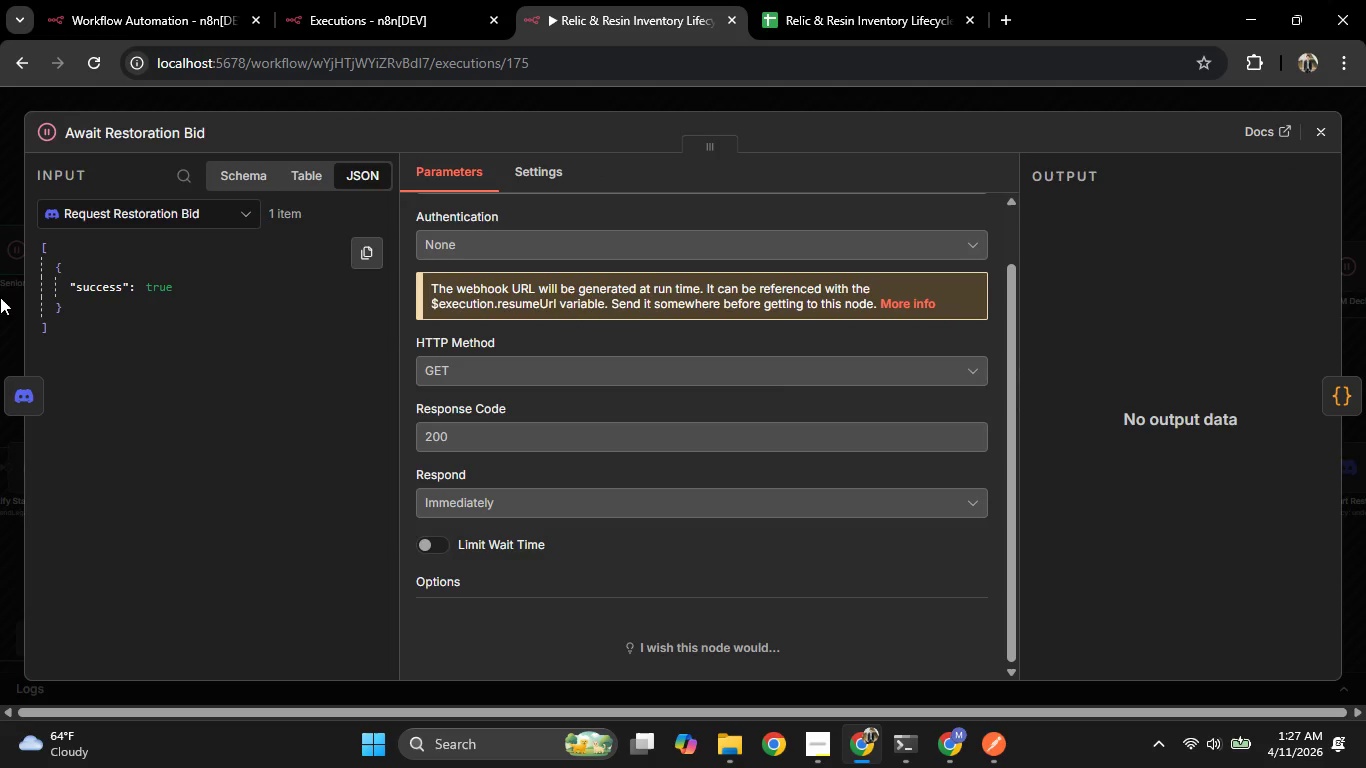 
left_click([0, 288])
 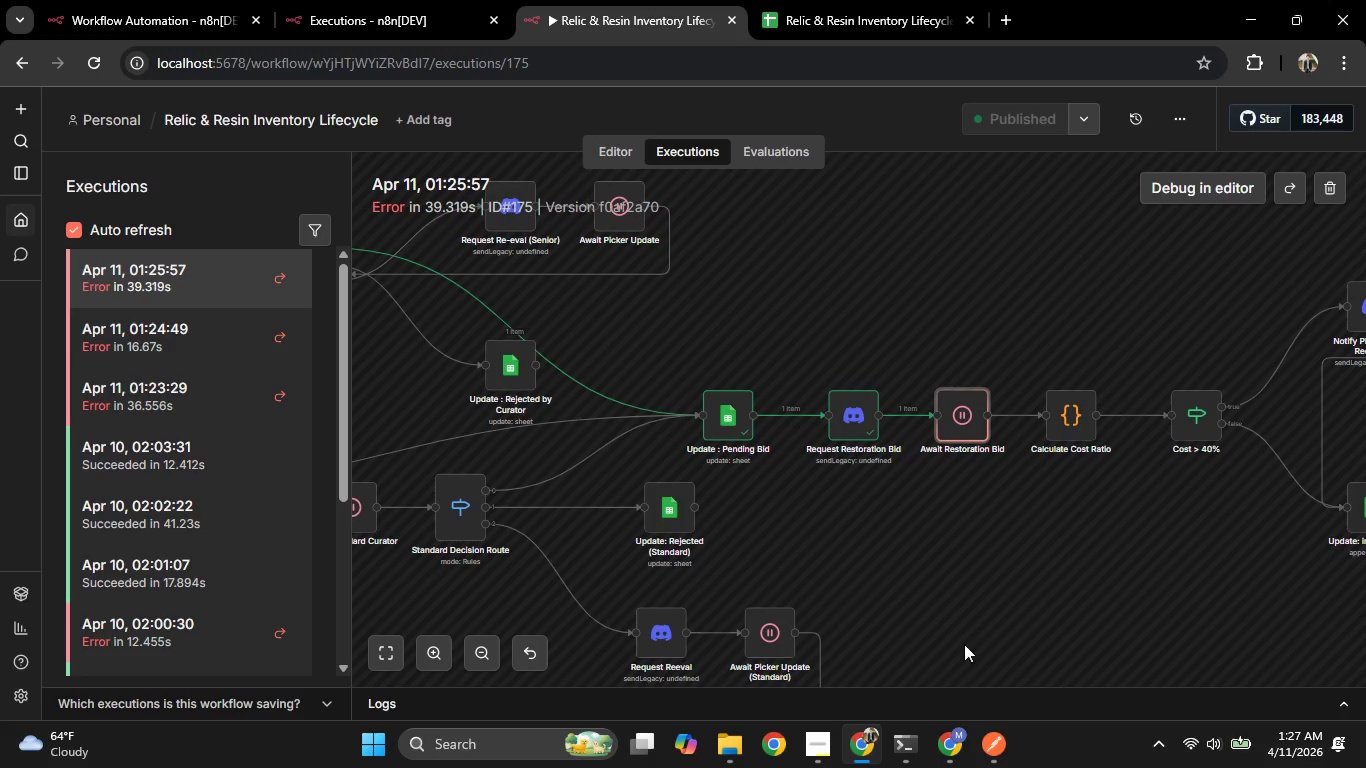 
left_click([942, 767])
 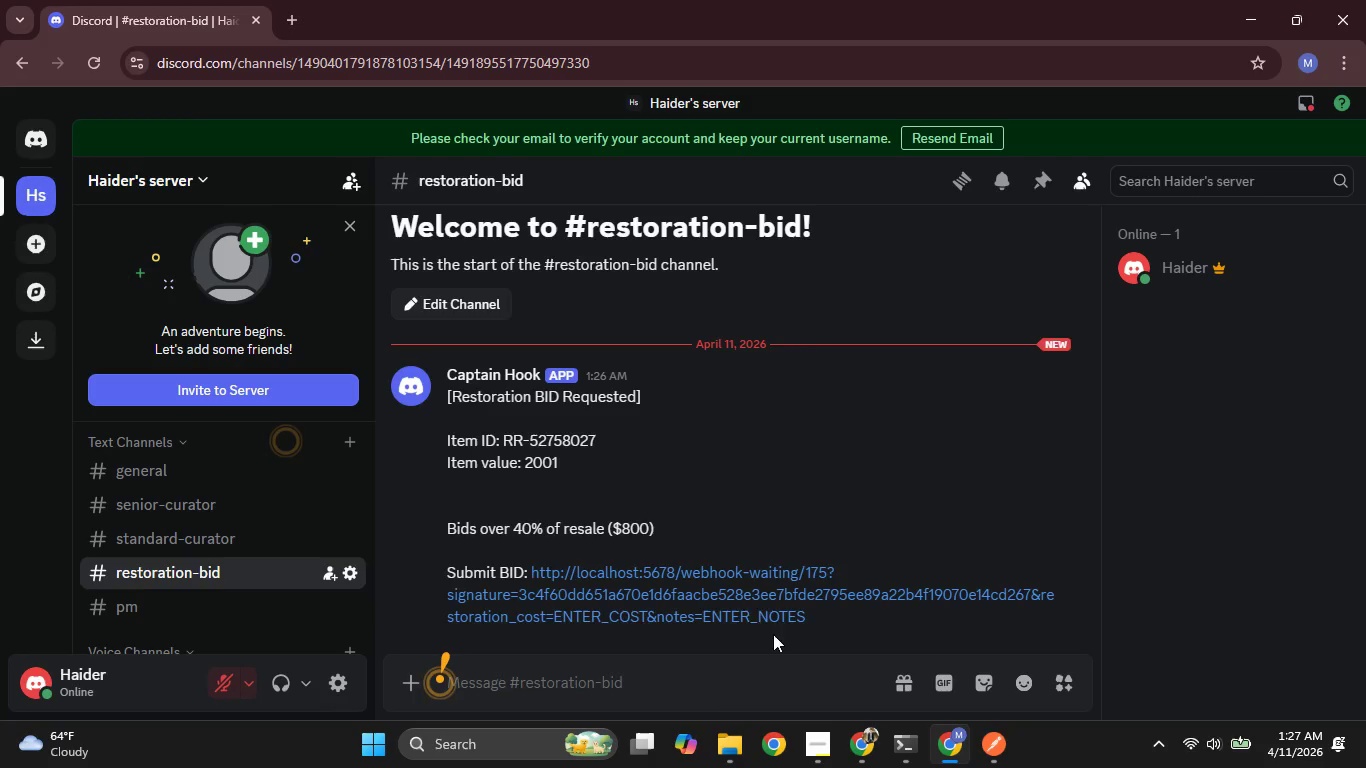 
scroll: coordinate [723, 595], scroll_direction: down, amount: 2.0
 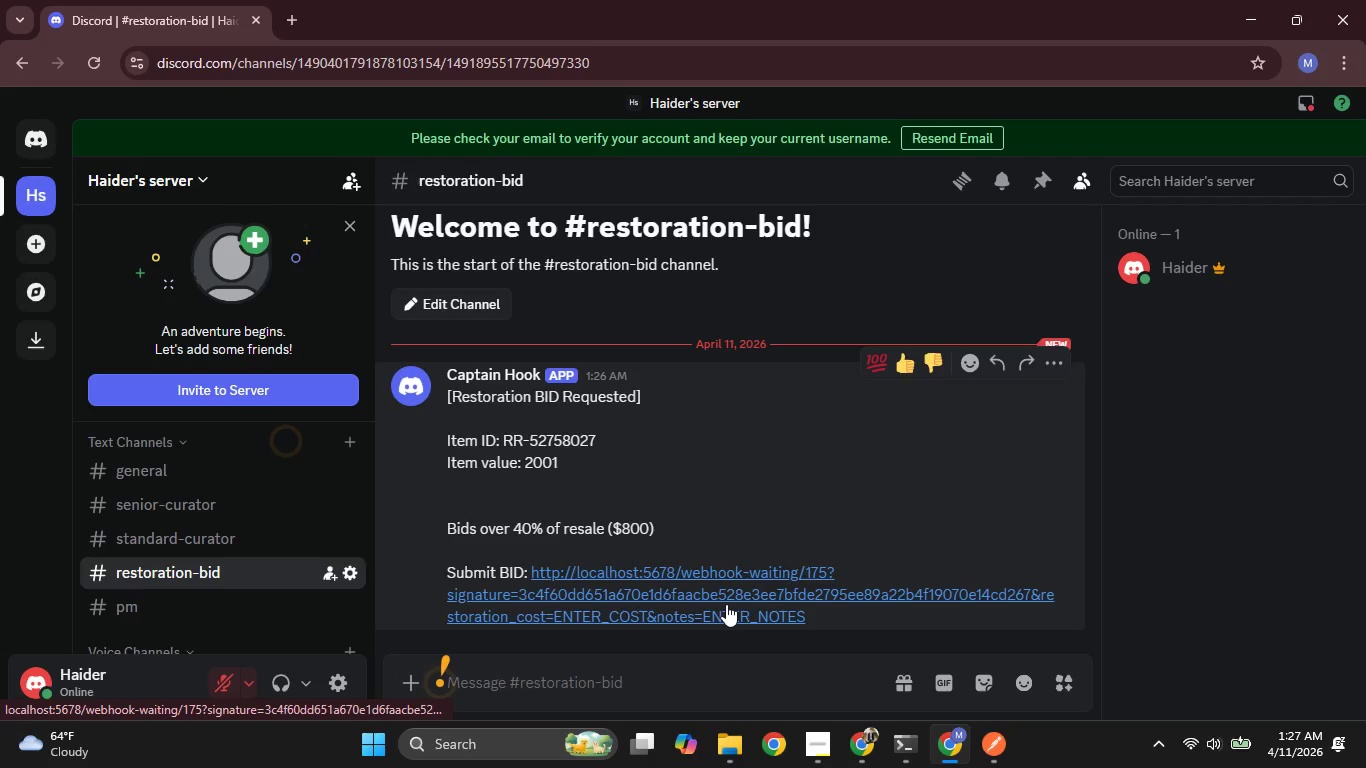 
left_click([726, 595])
 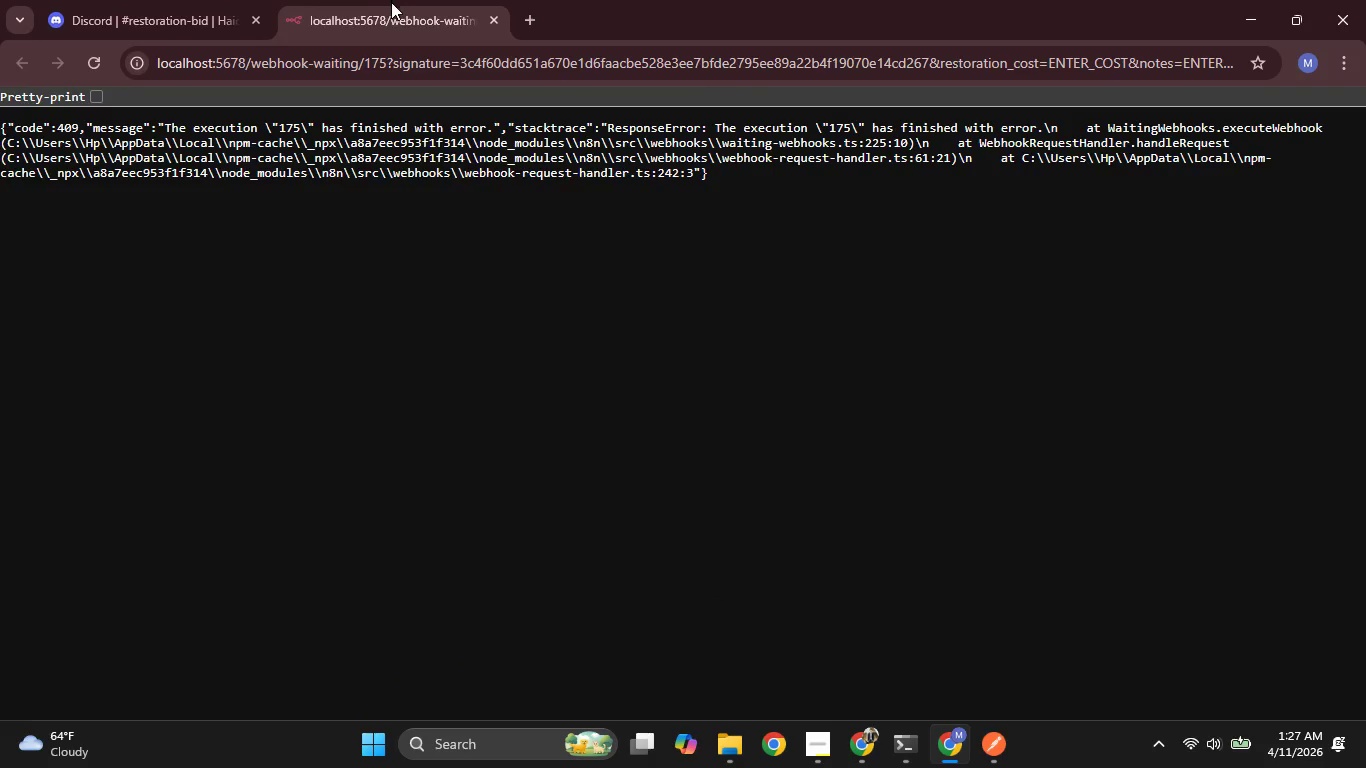 
wait(9.94)
 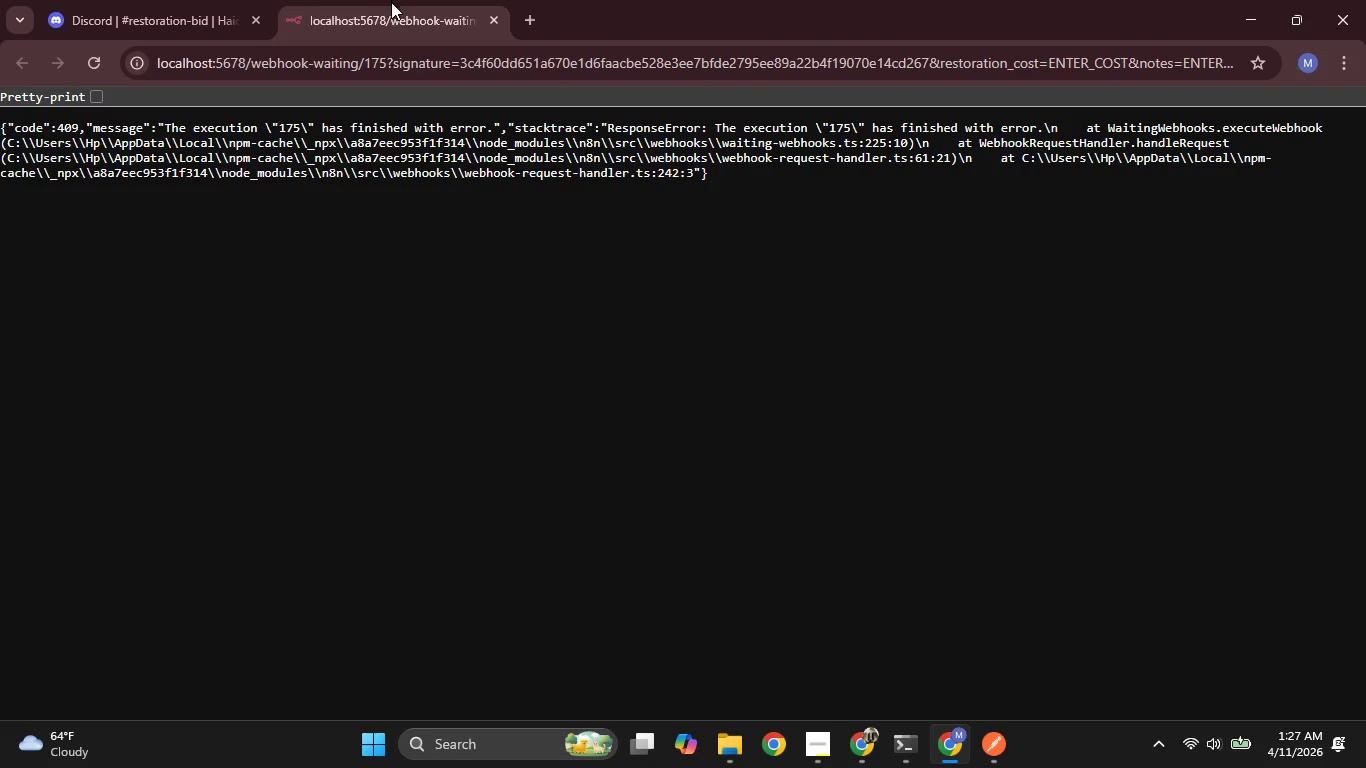 
scroll: coordinate [928, 569], scroll_direction: down, amount: 1.0
 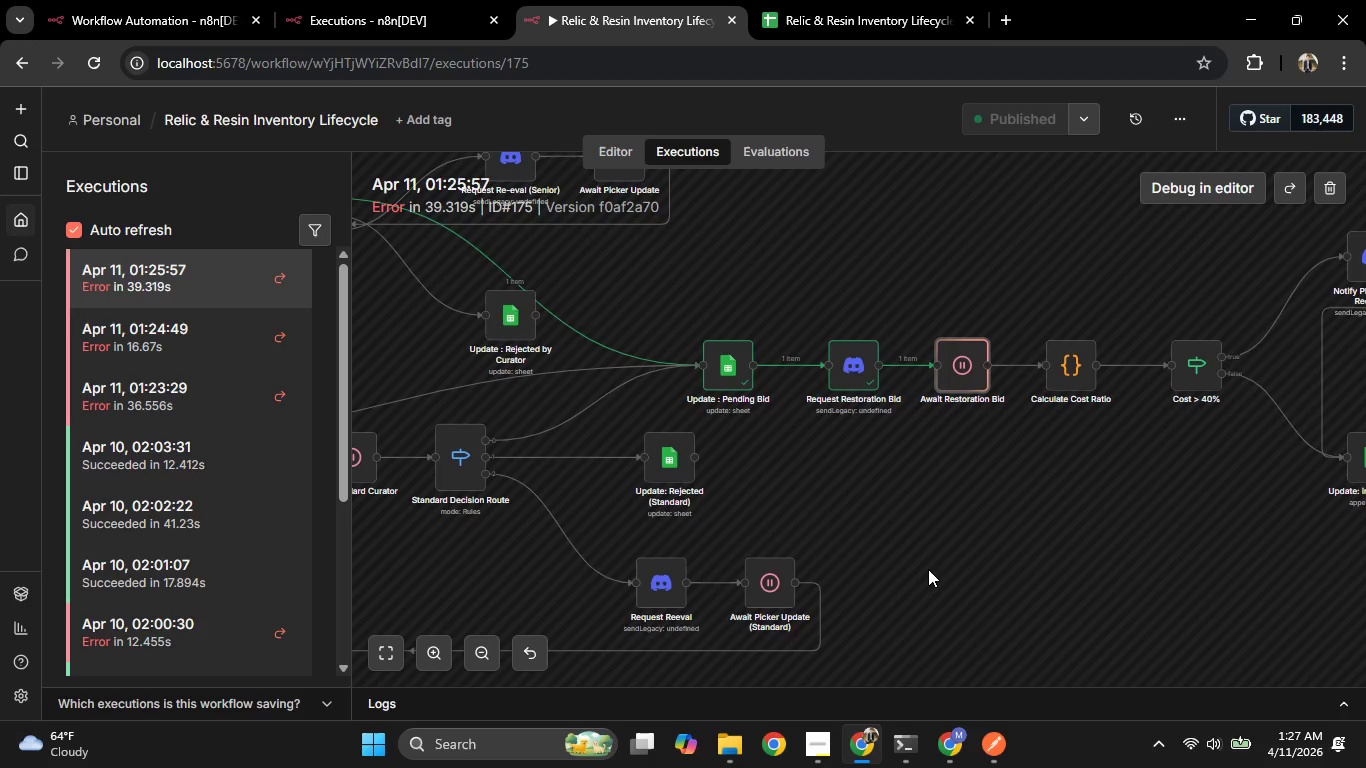 
scroll: coordinate [928, 569], scroll_direction: up, amount: 1.0